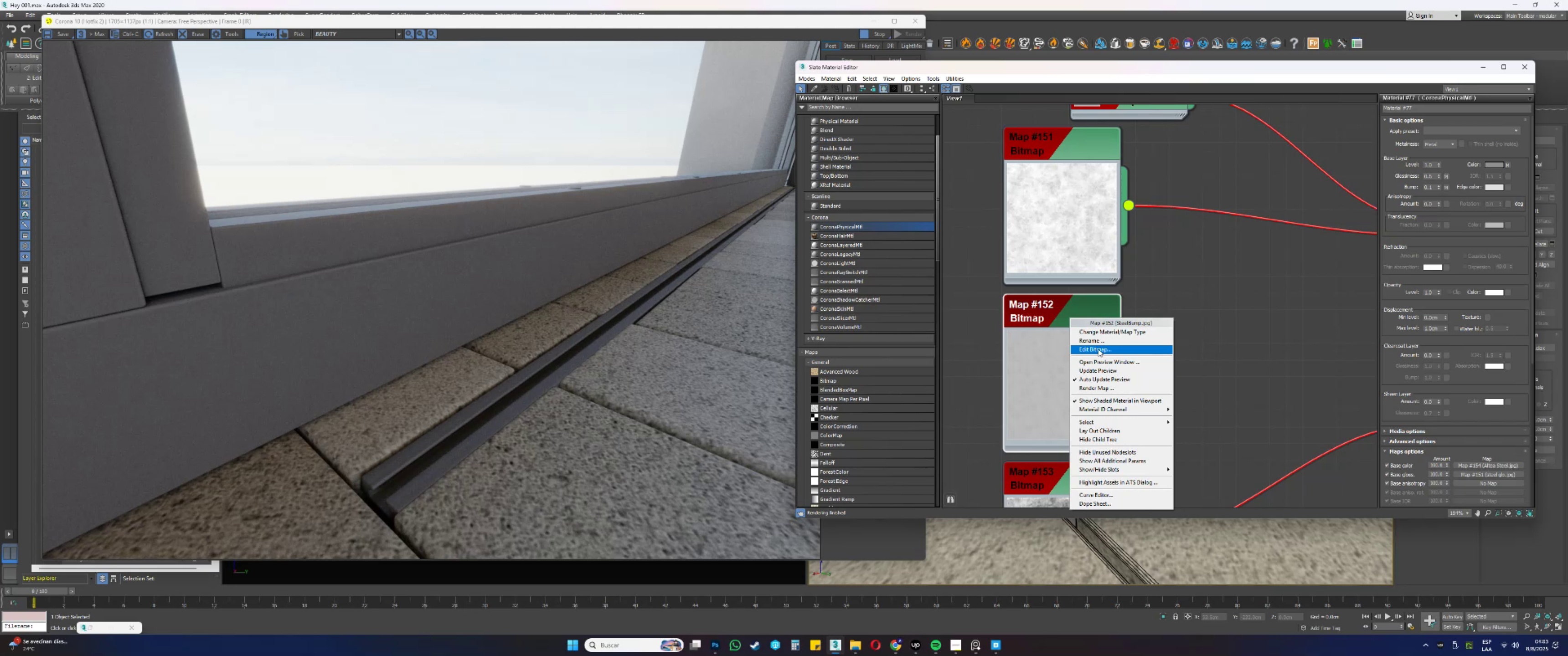 
left_click([1096, 359])
 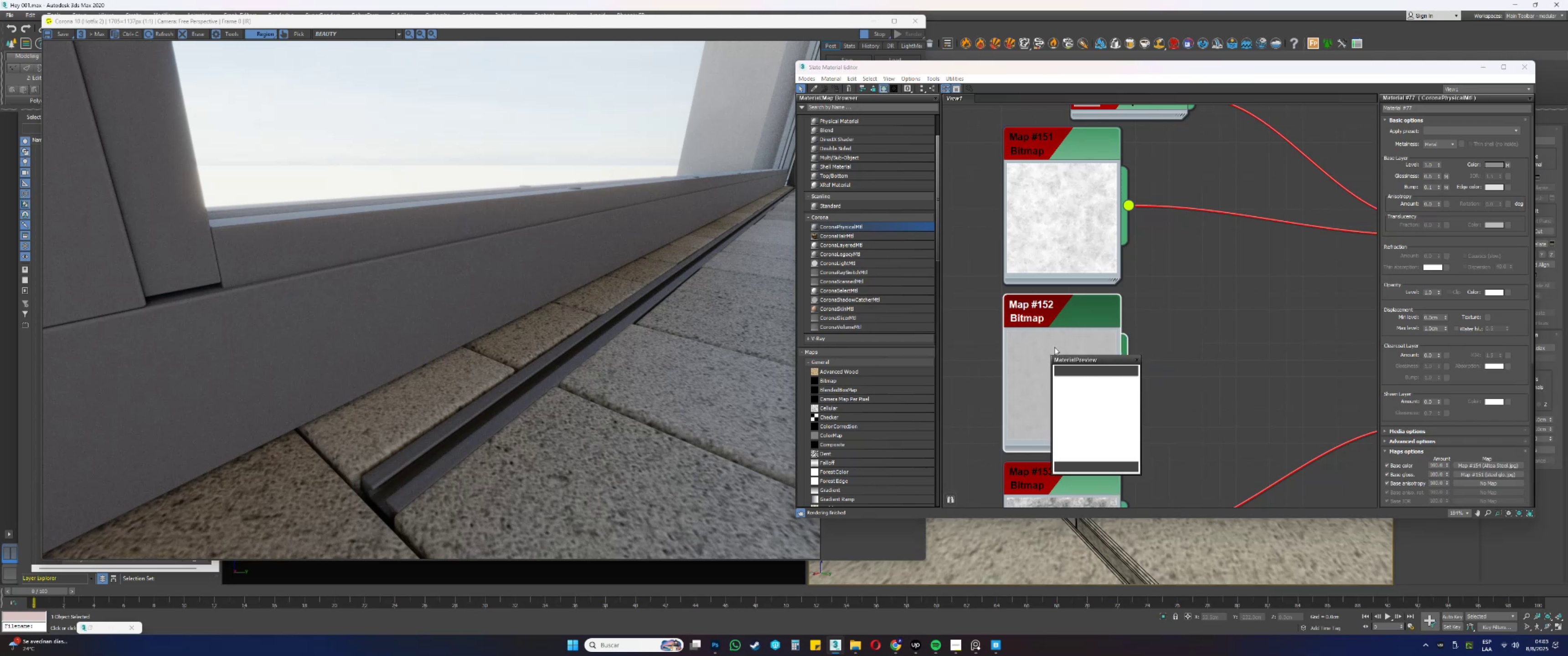 
mouse_move([1049, 354])
 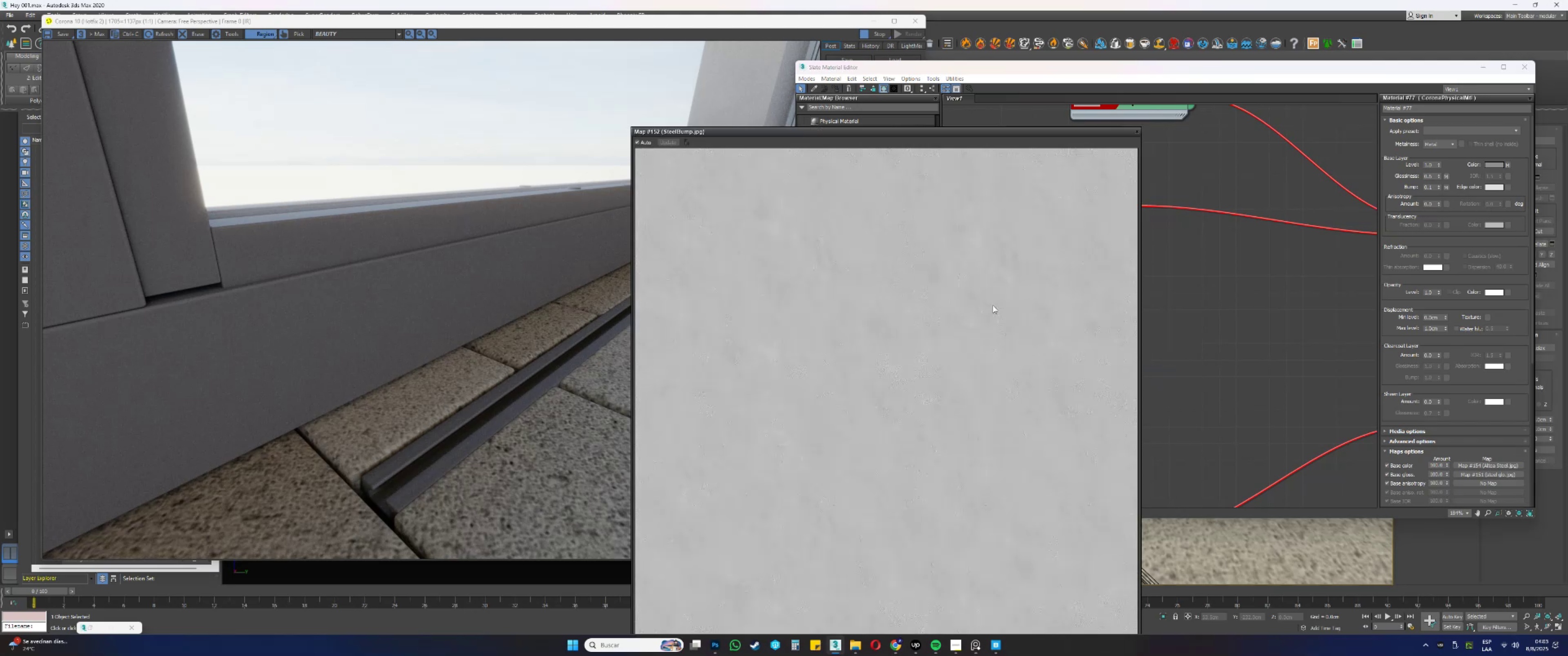 
left_click([1138, 131])
 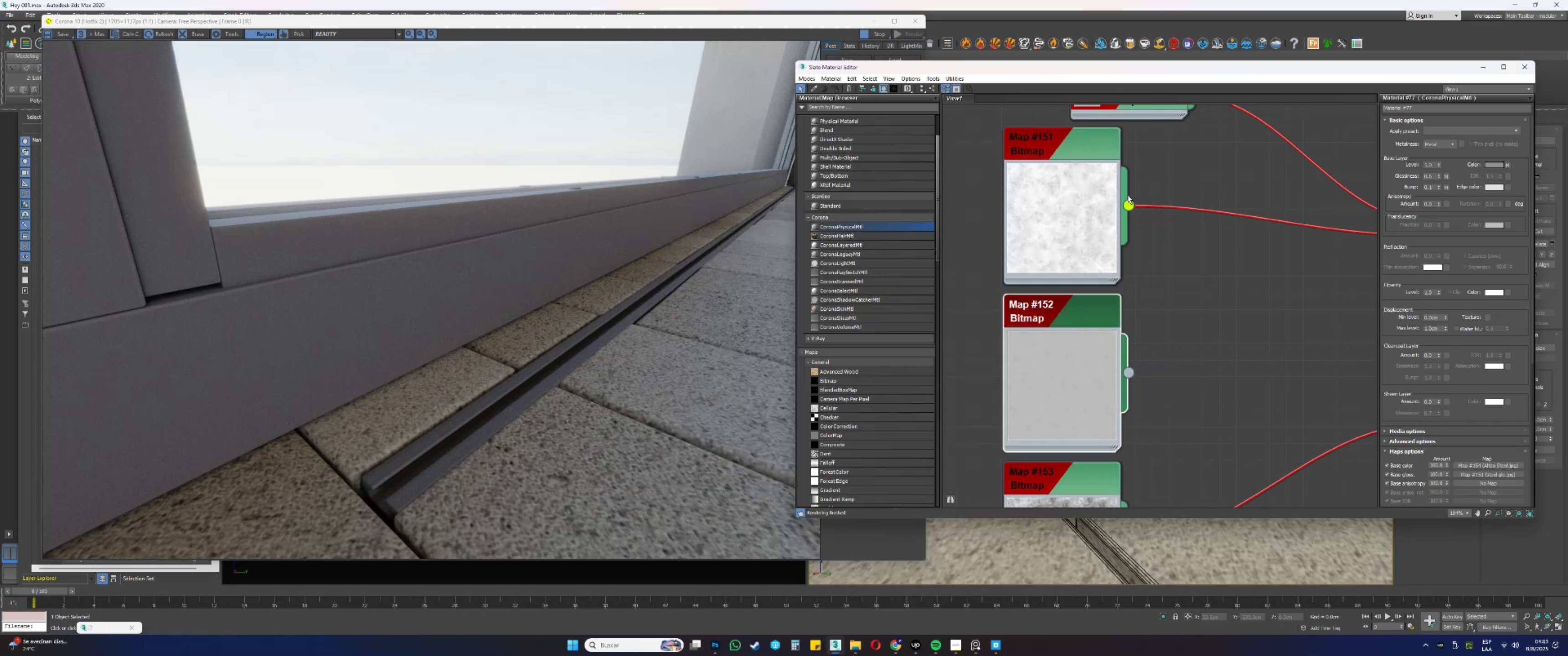 
scroll: coordinate [841, 432], scroll_direction: down, amount: 6.0
 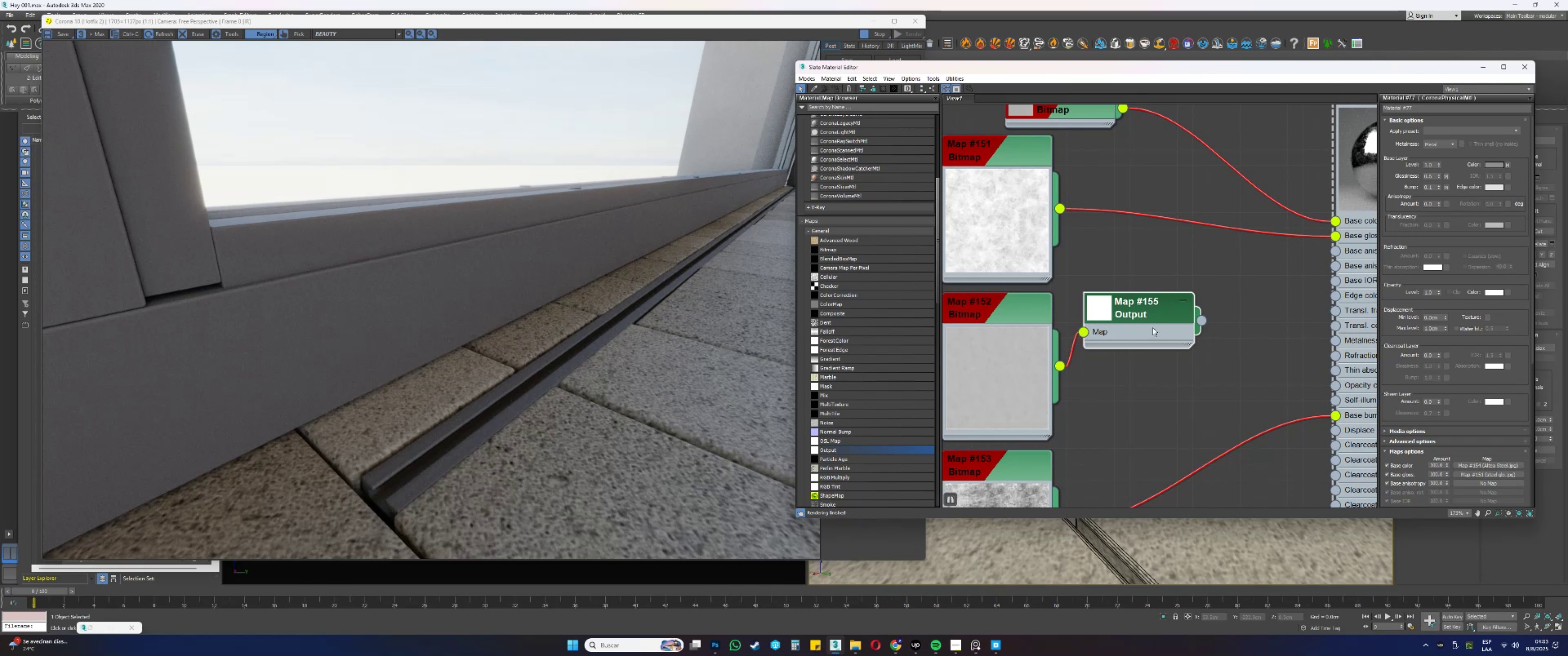 
double_click([1027, 318])
 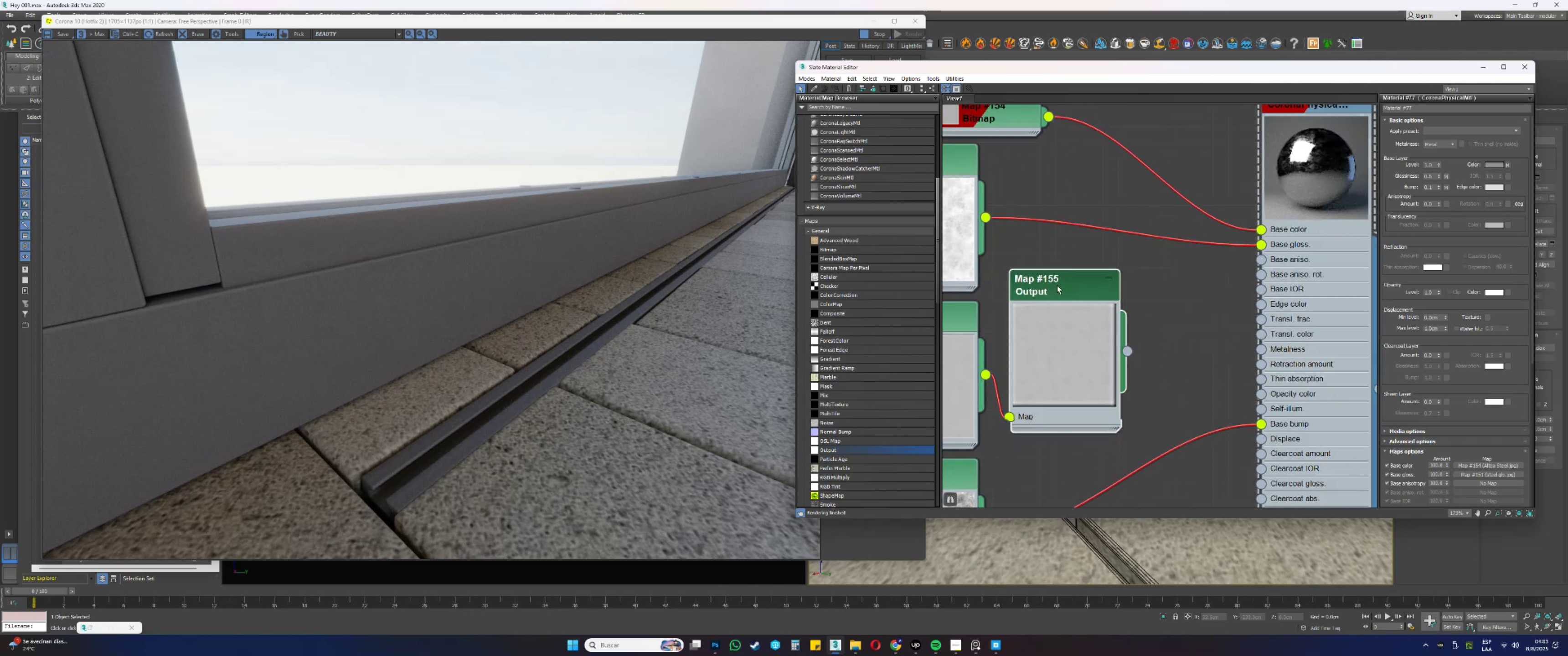 
triple_click([1055, 290])
 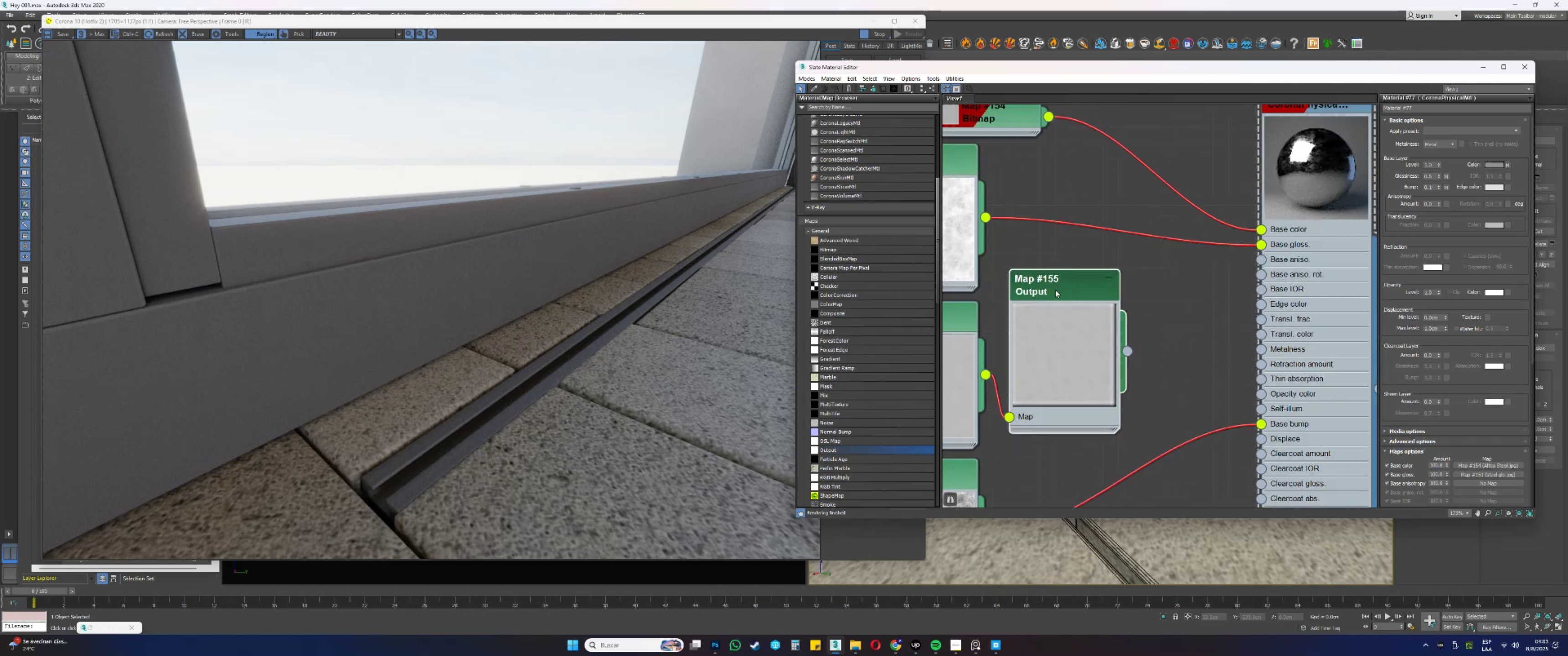 
triple_click([1055, 290])
 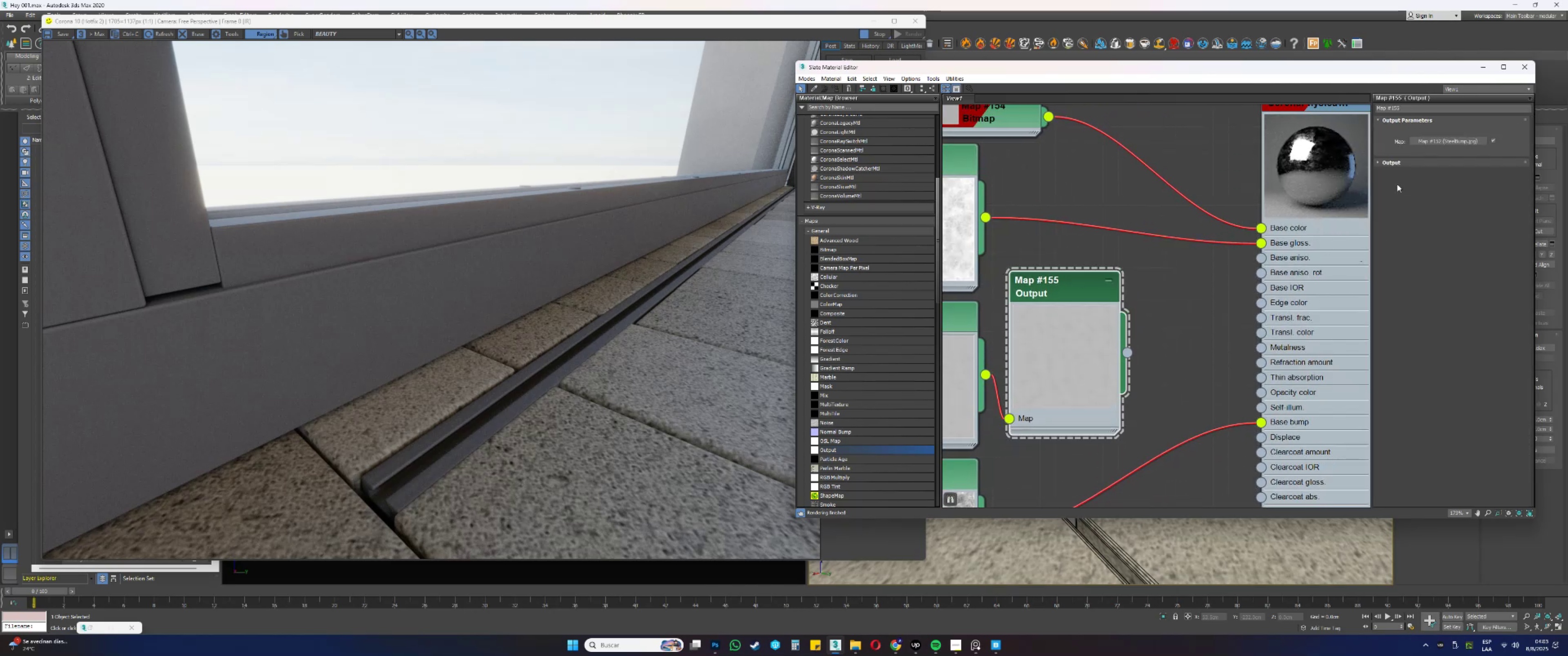 
left_click([1386, 164])
 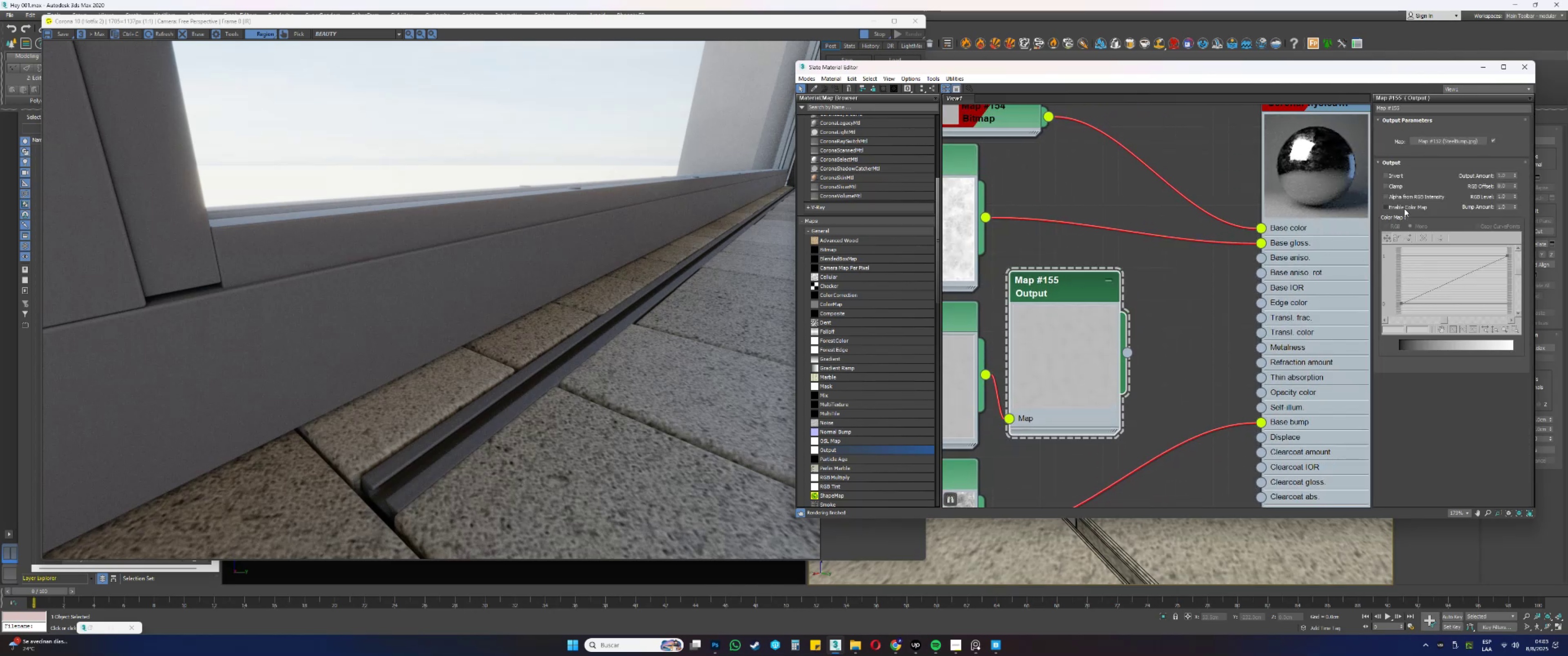 
left_click([1401, 205])
 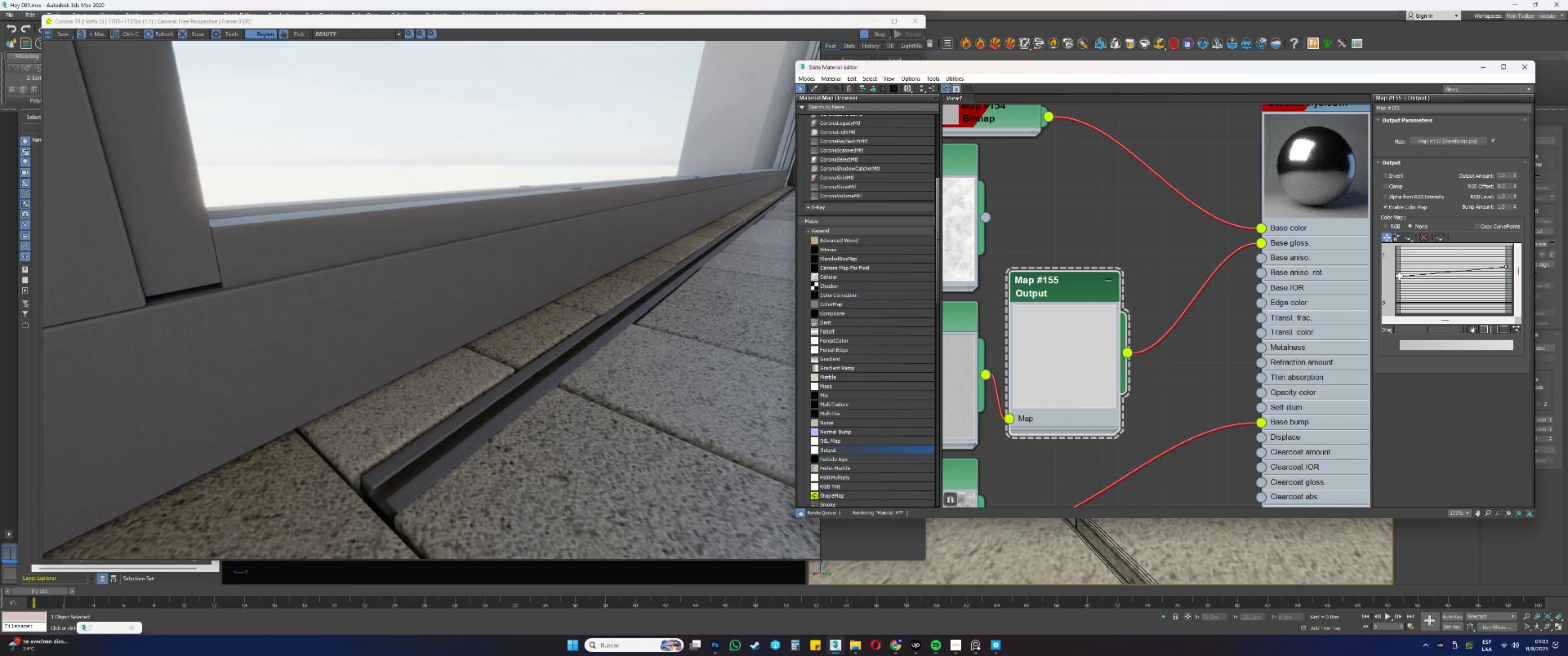 
wait(14.57)
 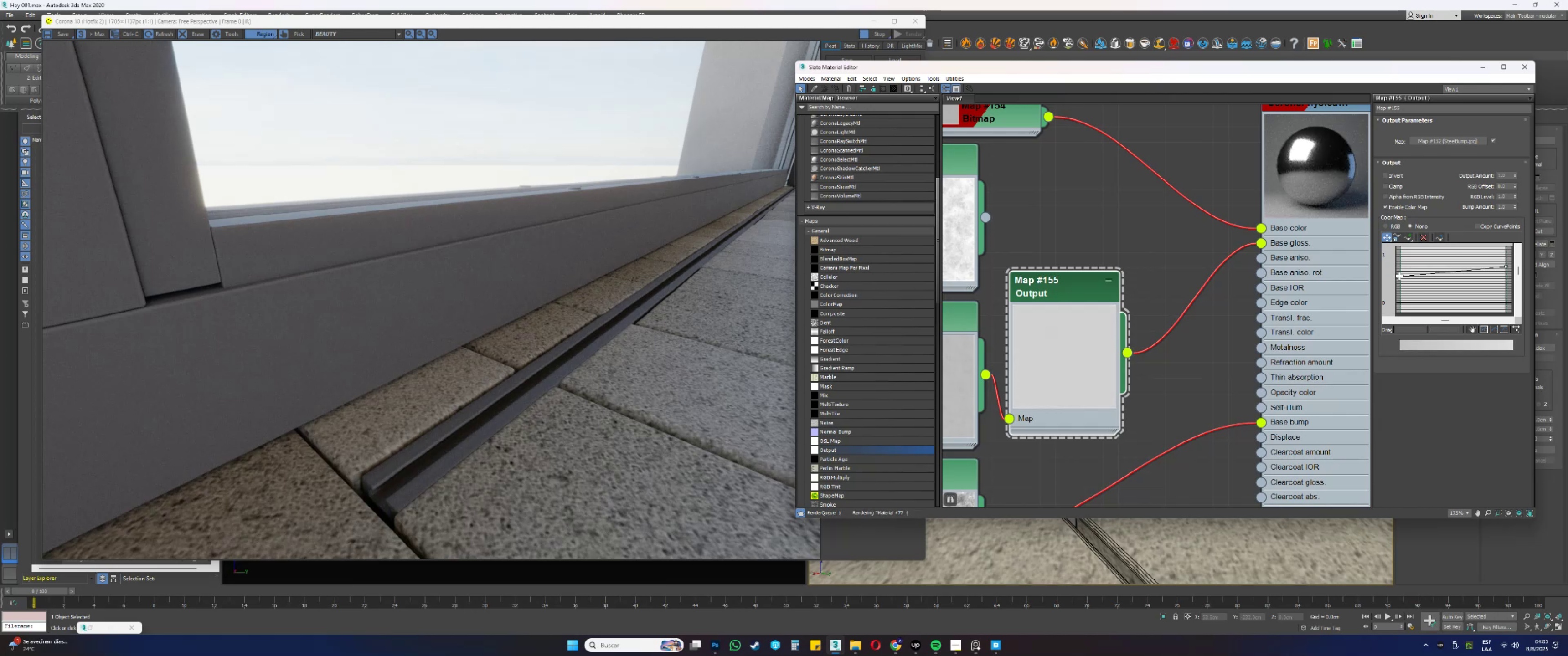 
scroll: coordinate [1122, 278], scroll_direction: down, amount: 8.0
 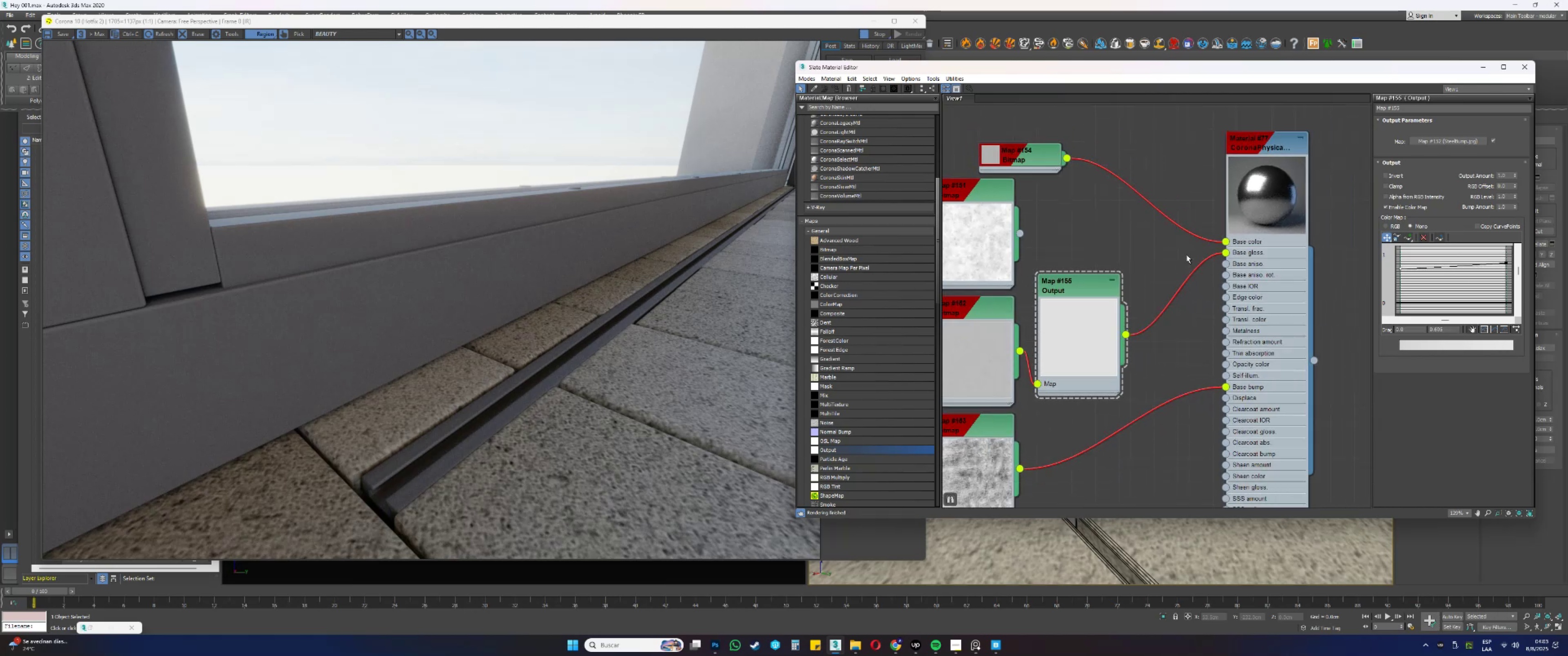 
double_click([1272, 215])
 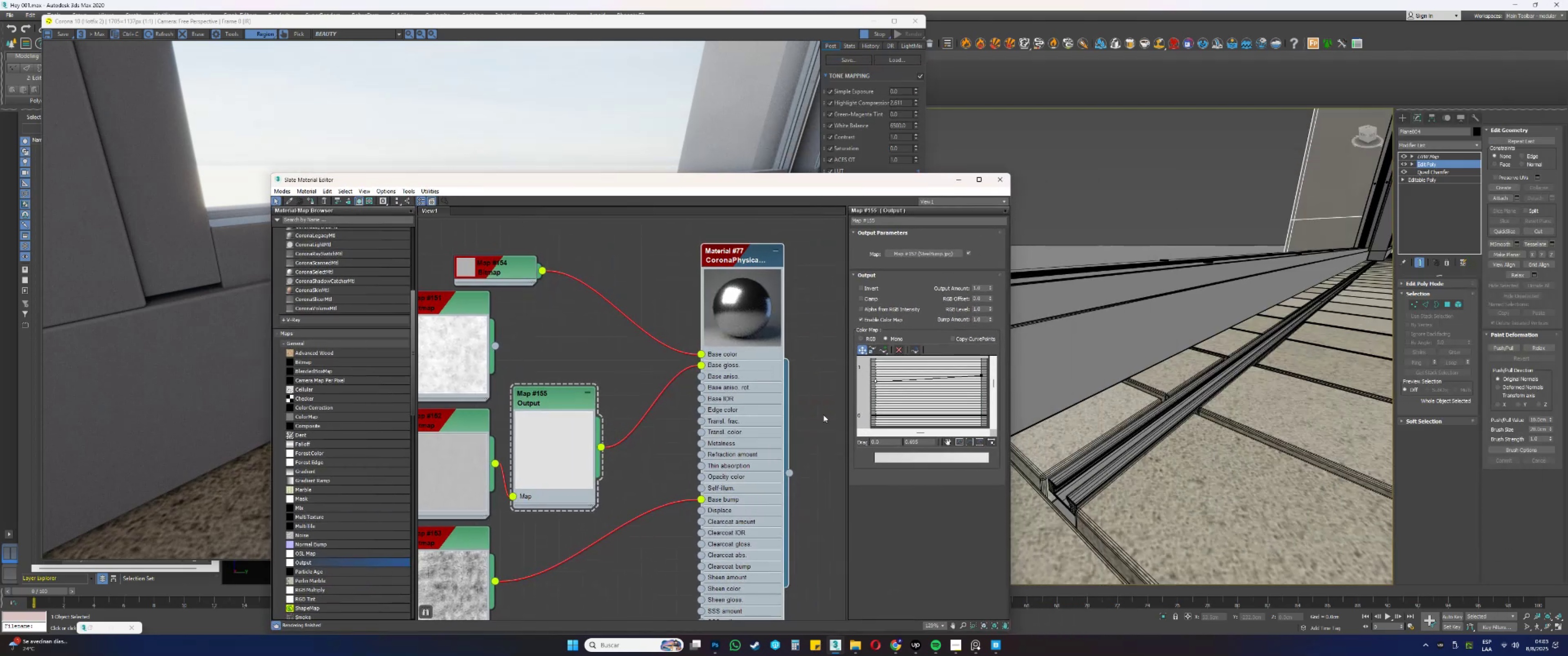 
left_click([1080, 472])
 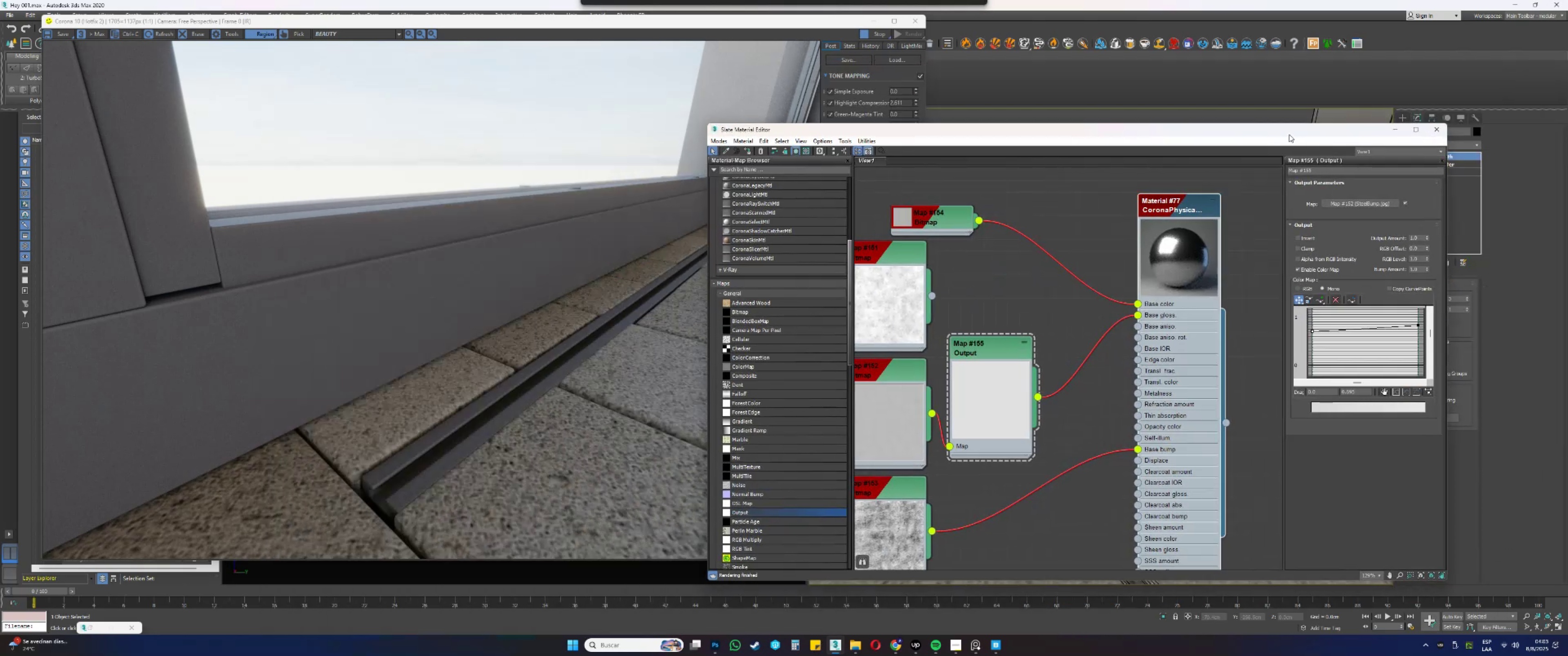 
left_click([1203, 224])
 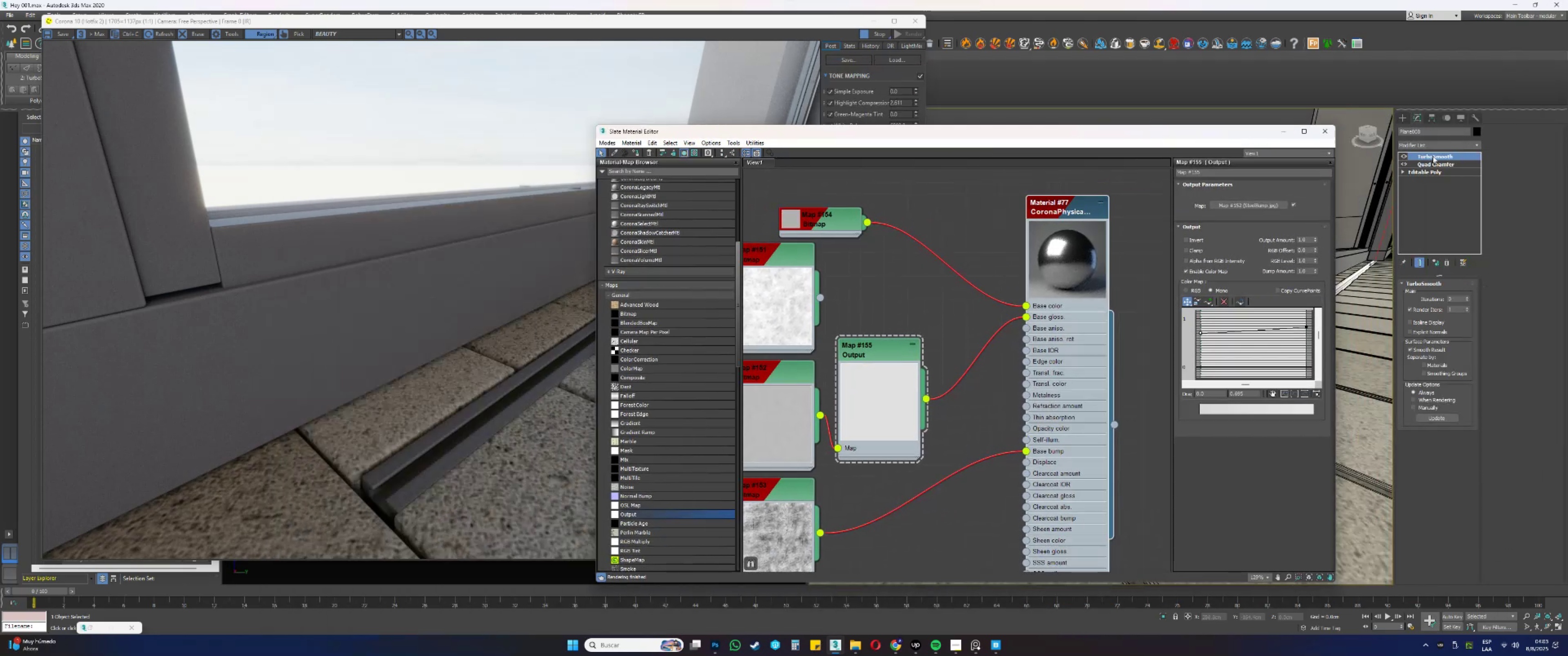 
left_click([1427, 143])
 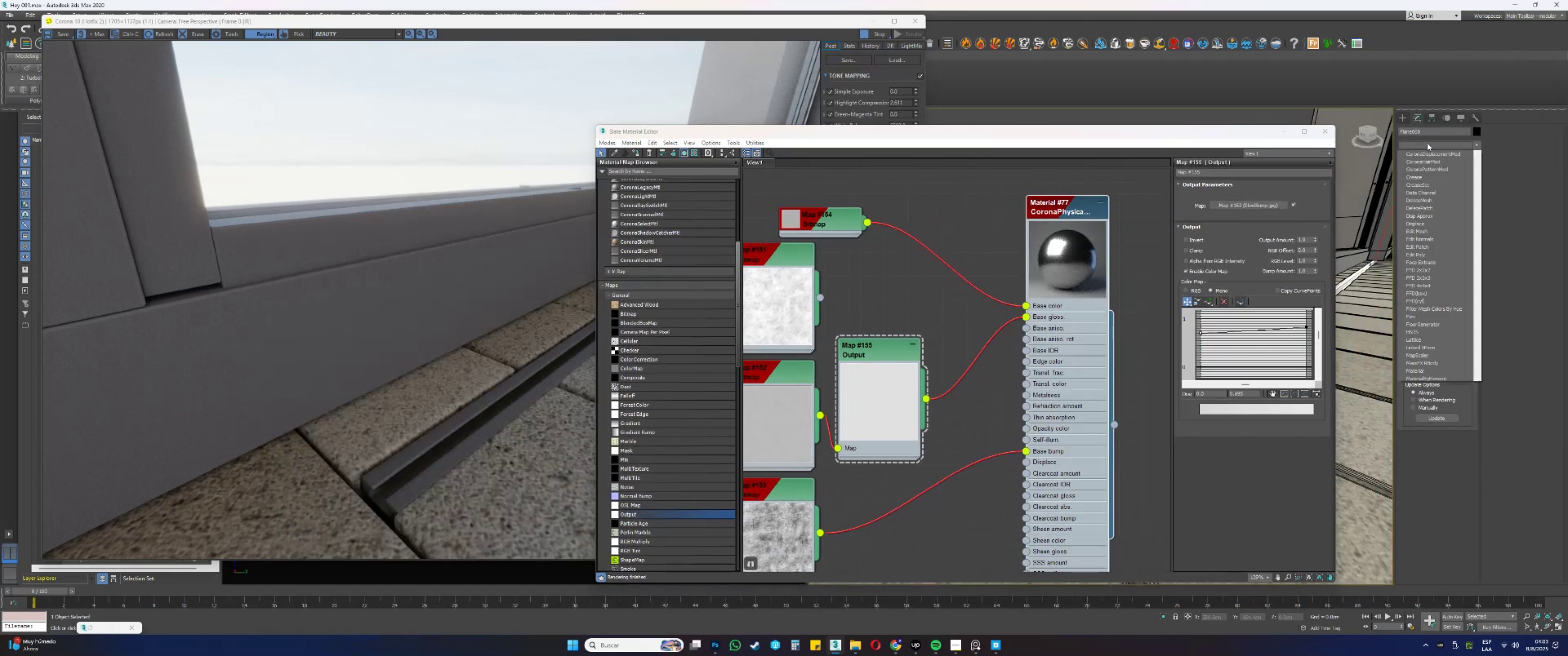 
key(U)
 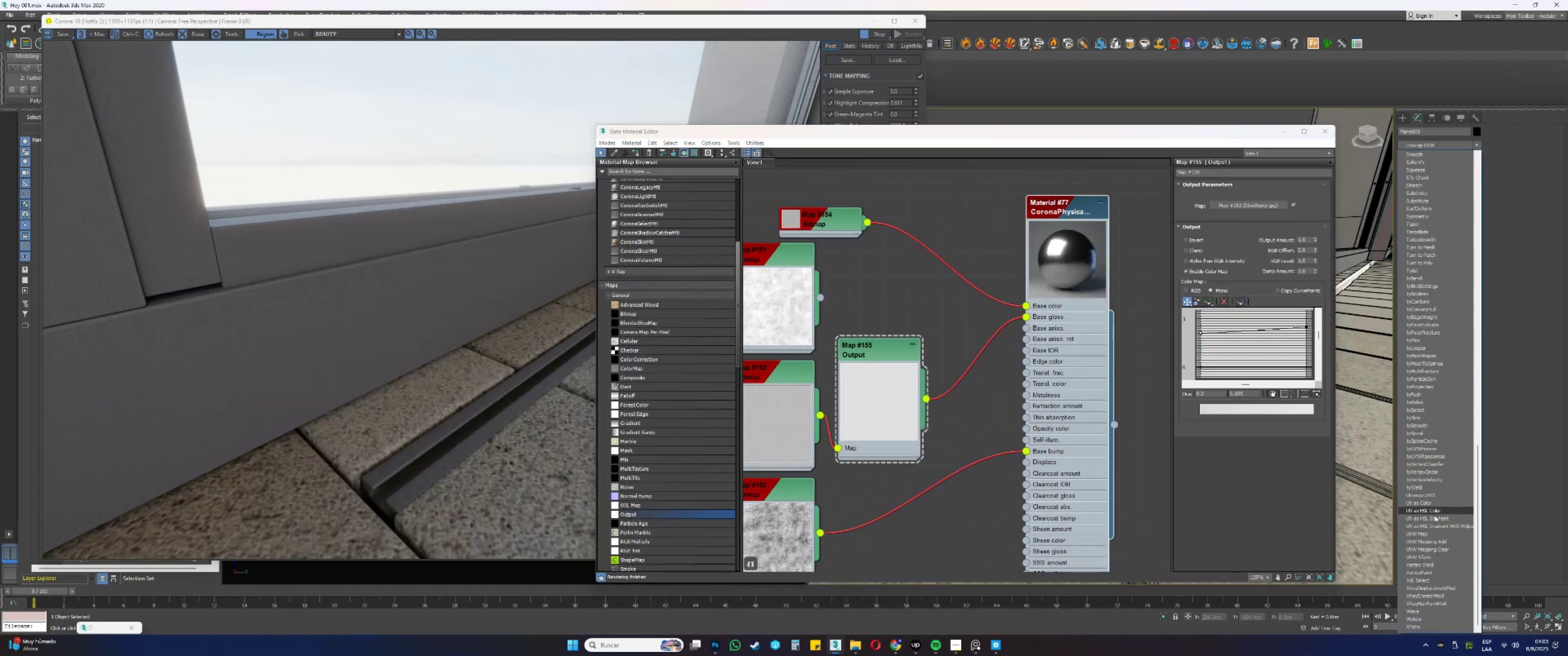 
left_click([1422, 533])
 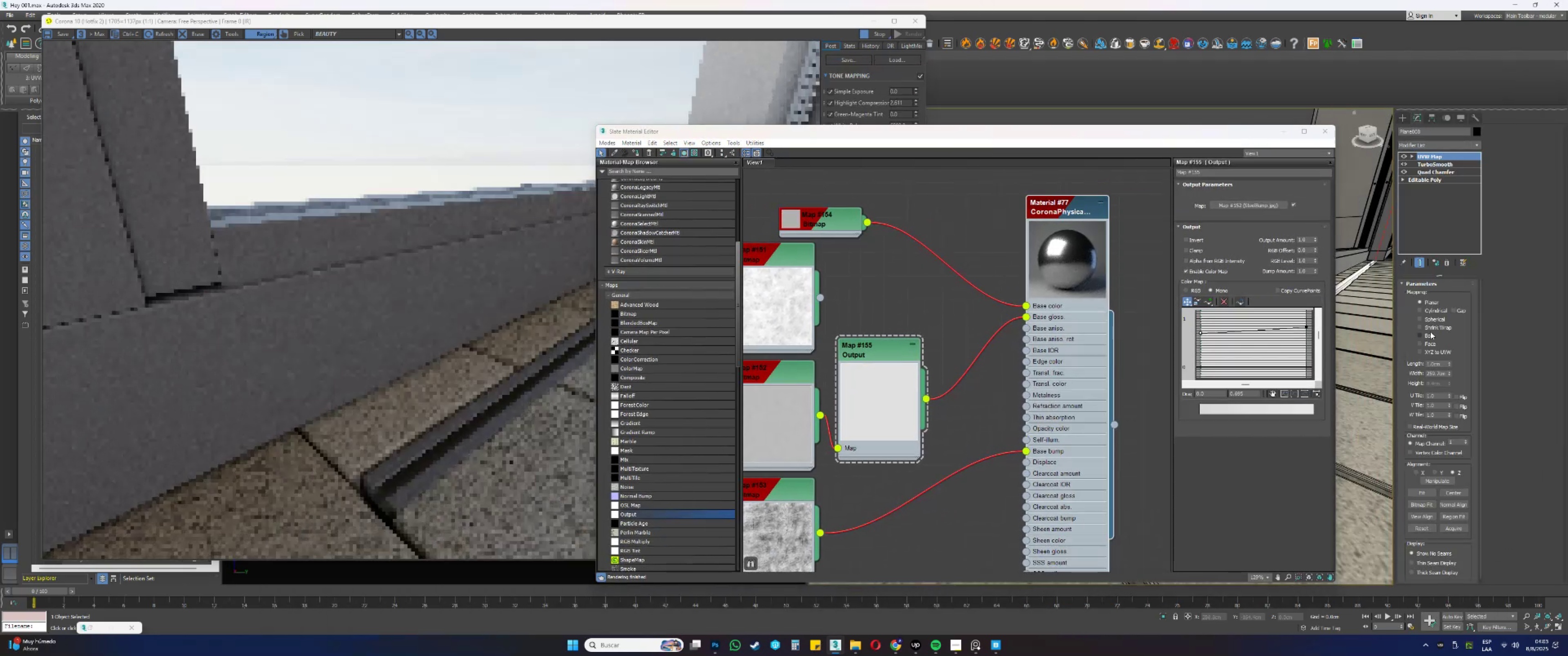 
left_click([1428, 335])
 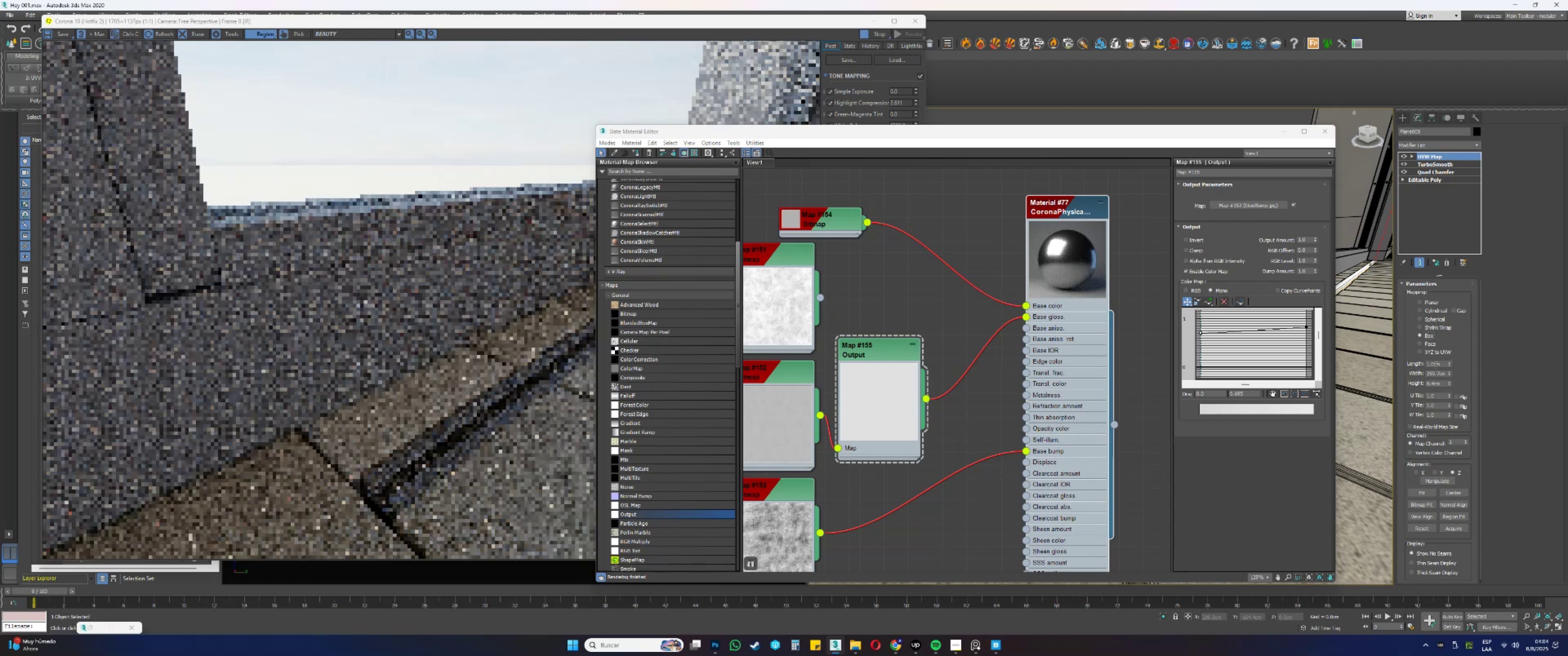 
double_click([1435, 365])
 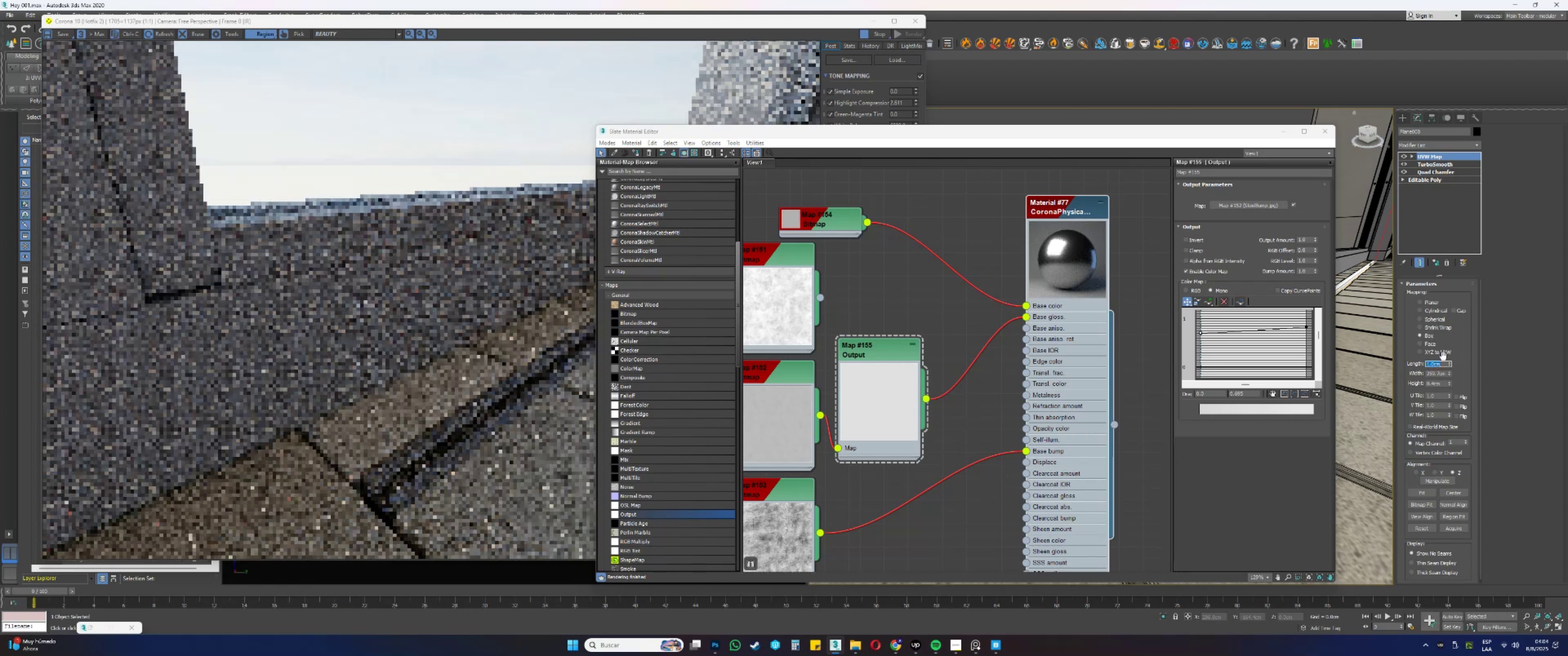 
key(Numpad5)
 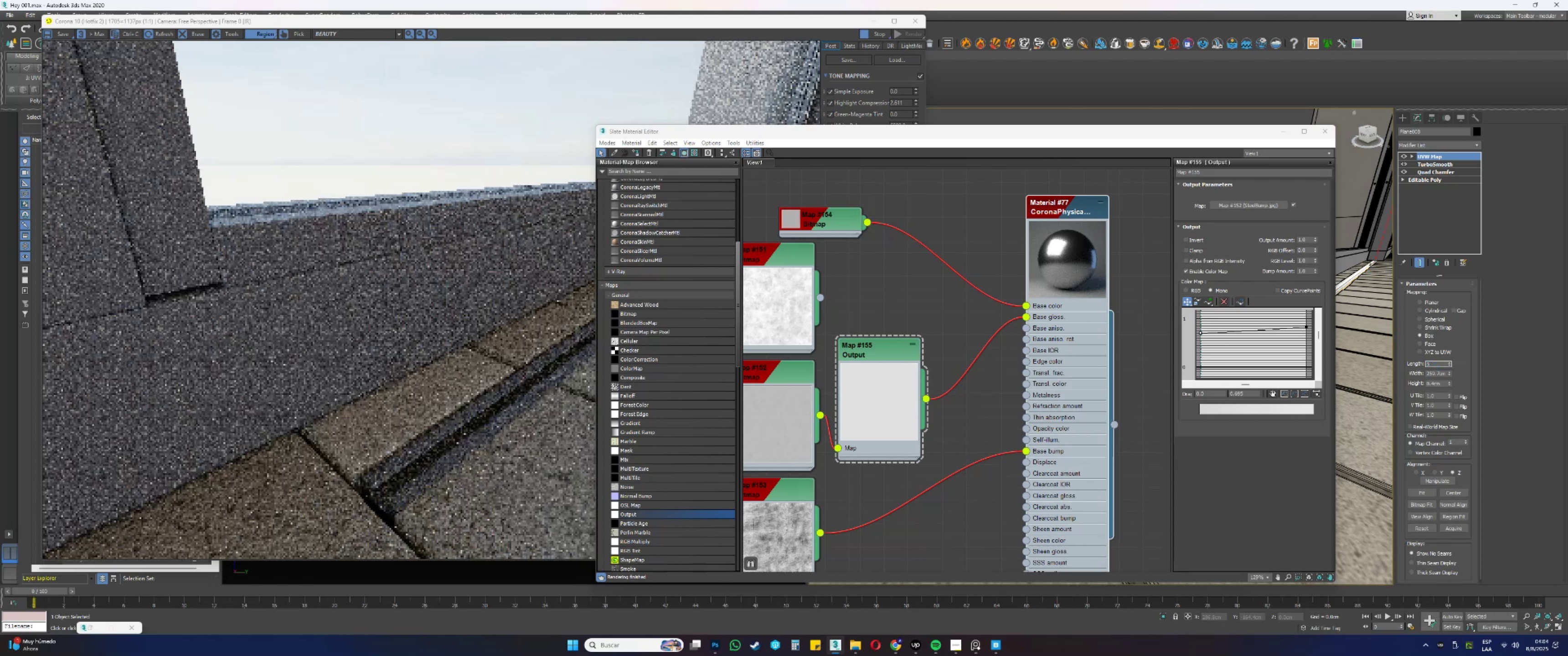 
key(Numpad0)
 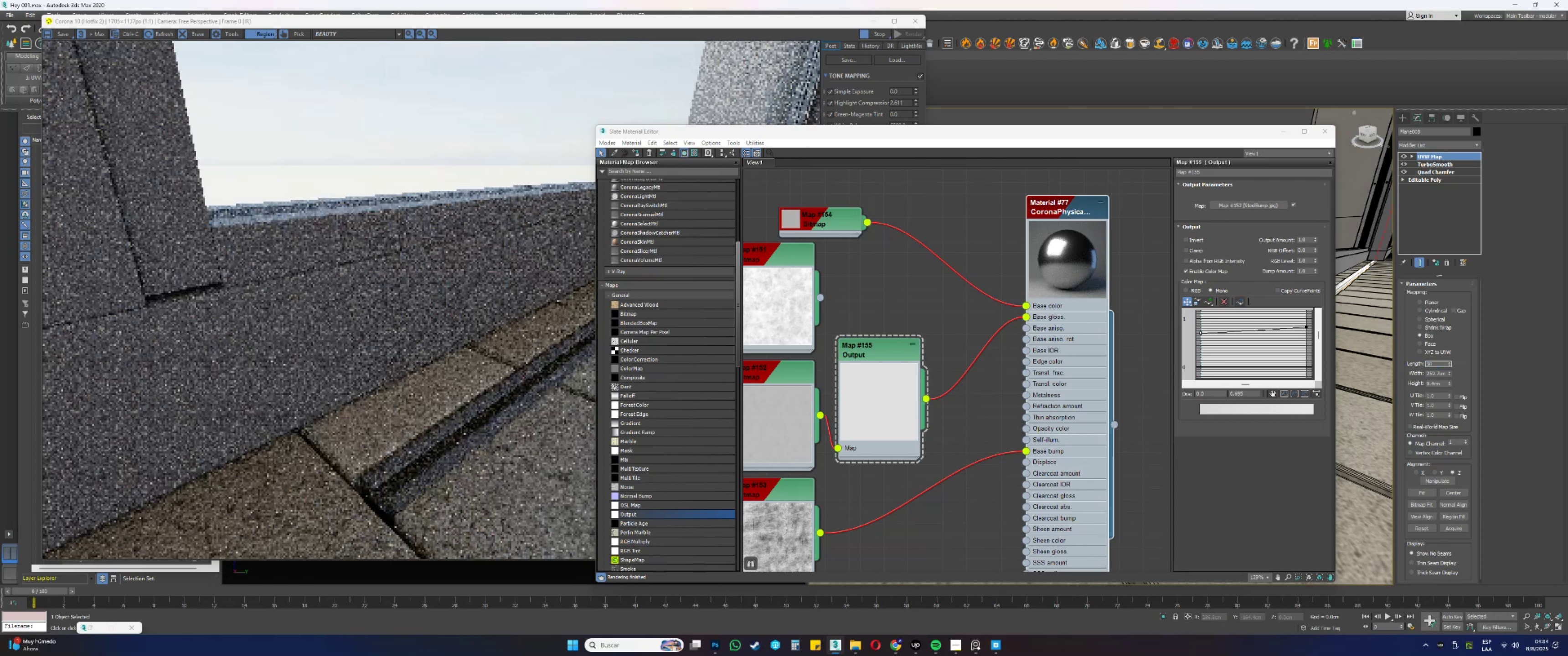 
key(Tab)
 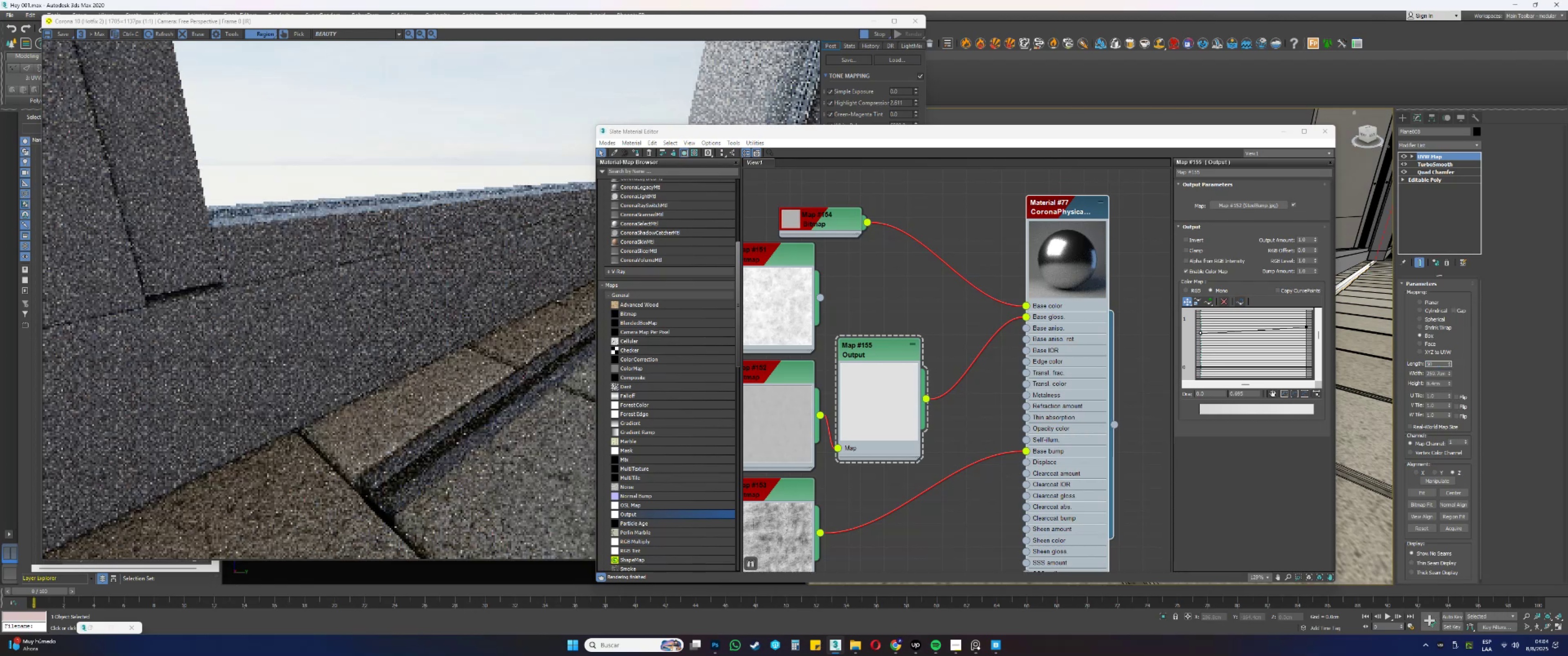 
key(Numpad5)
 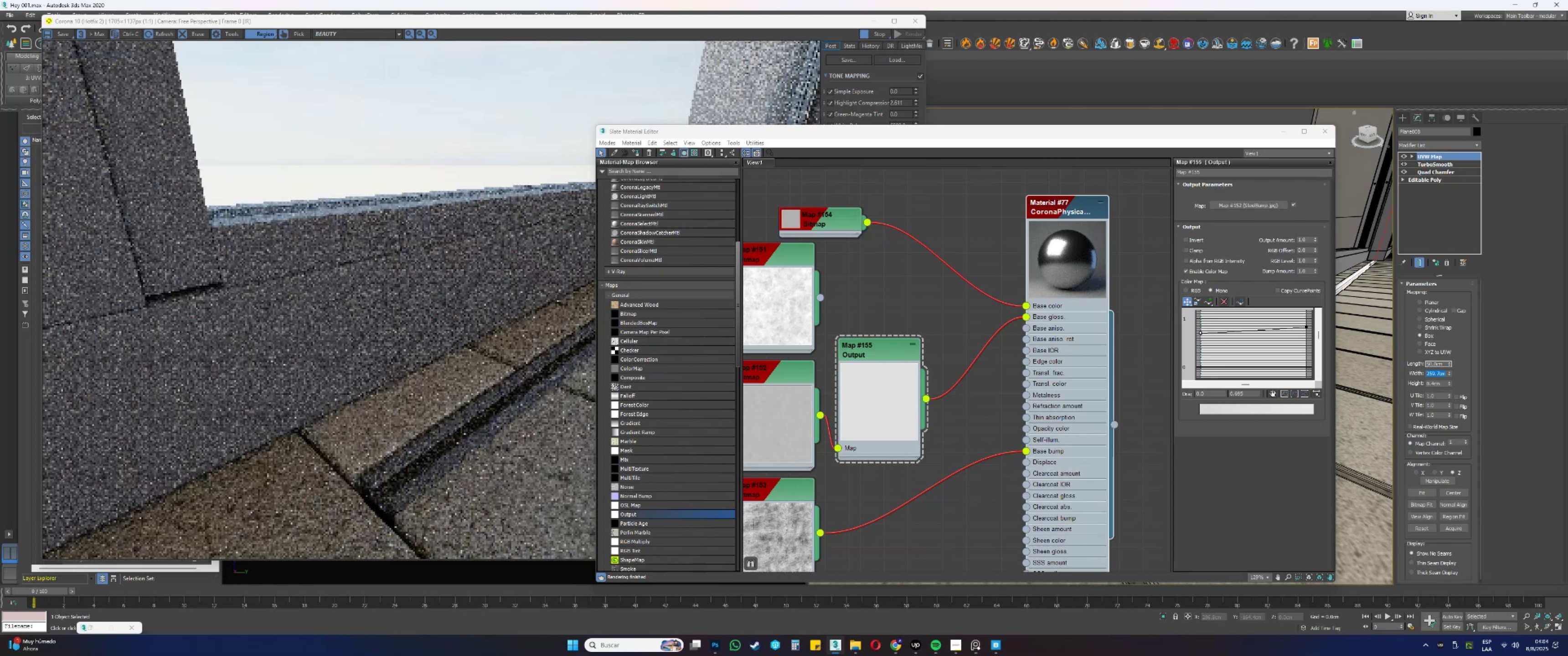 
key(Numpad0)
 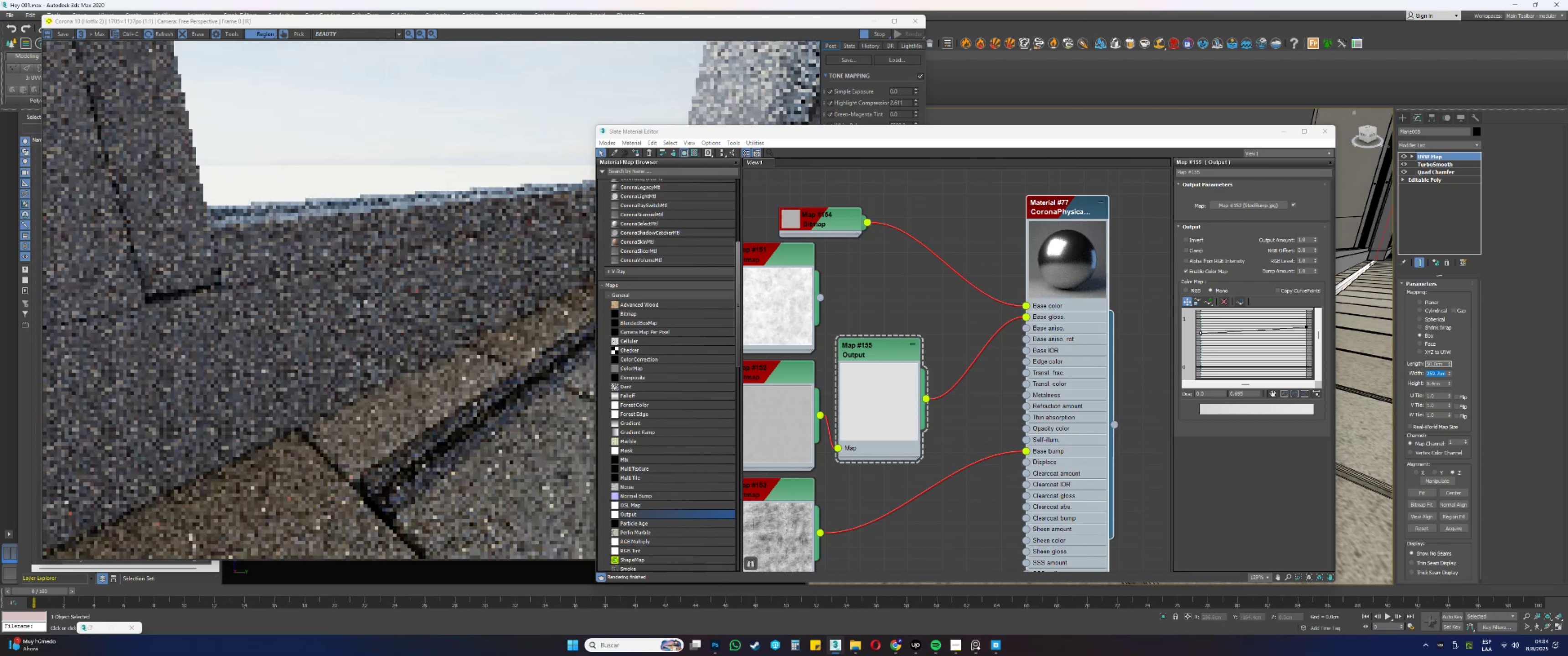 
key(Tab)
 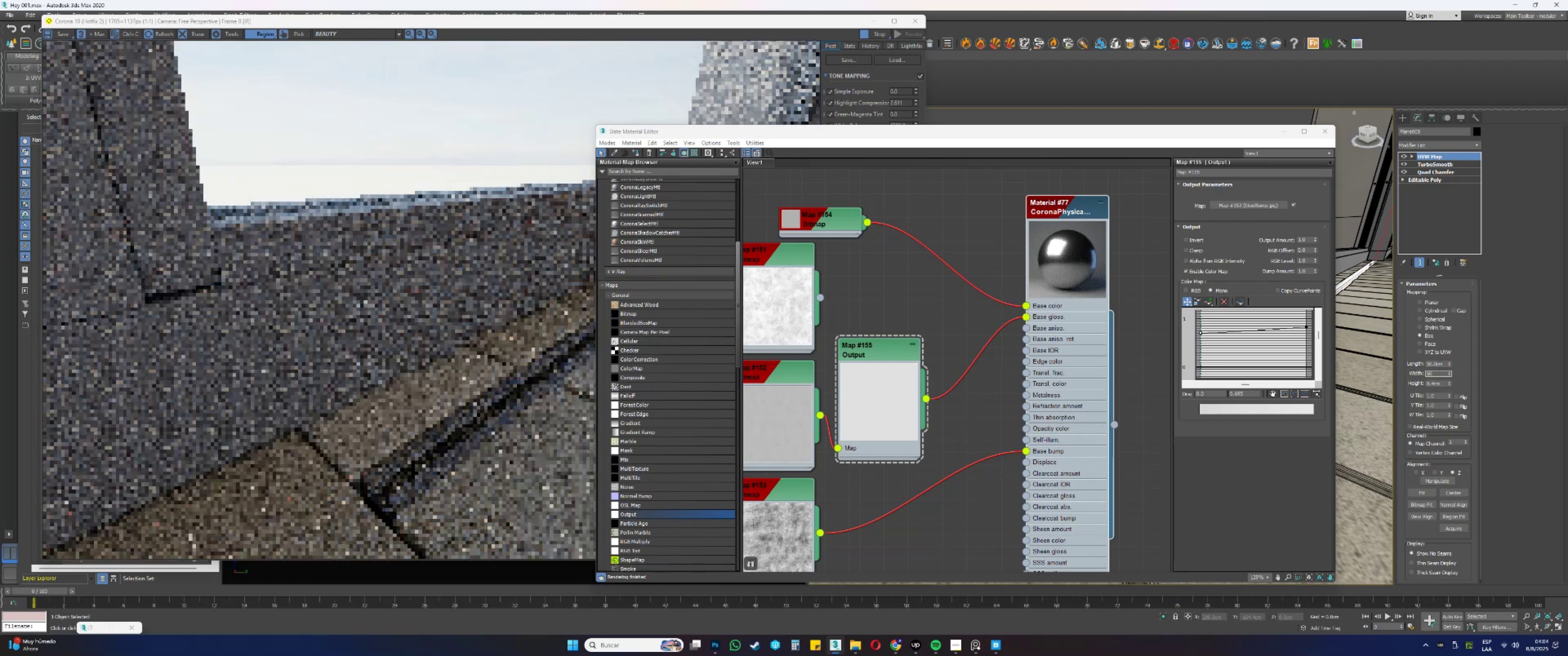 
key(Numpad5)
 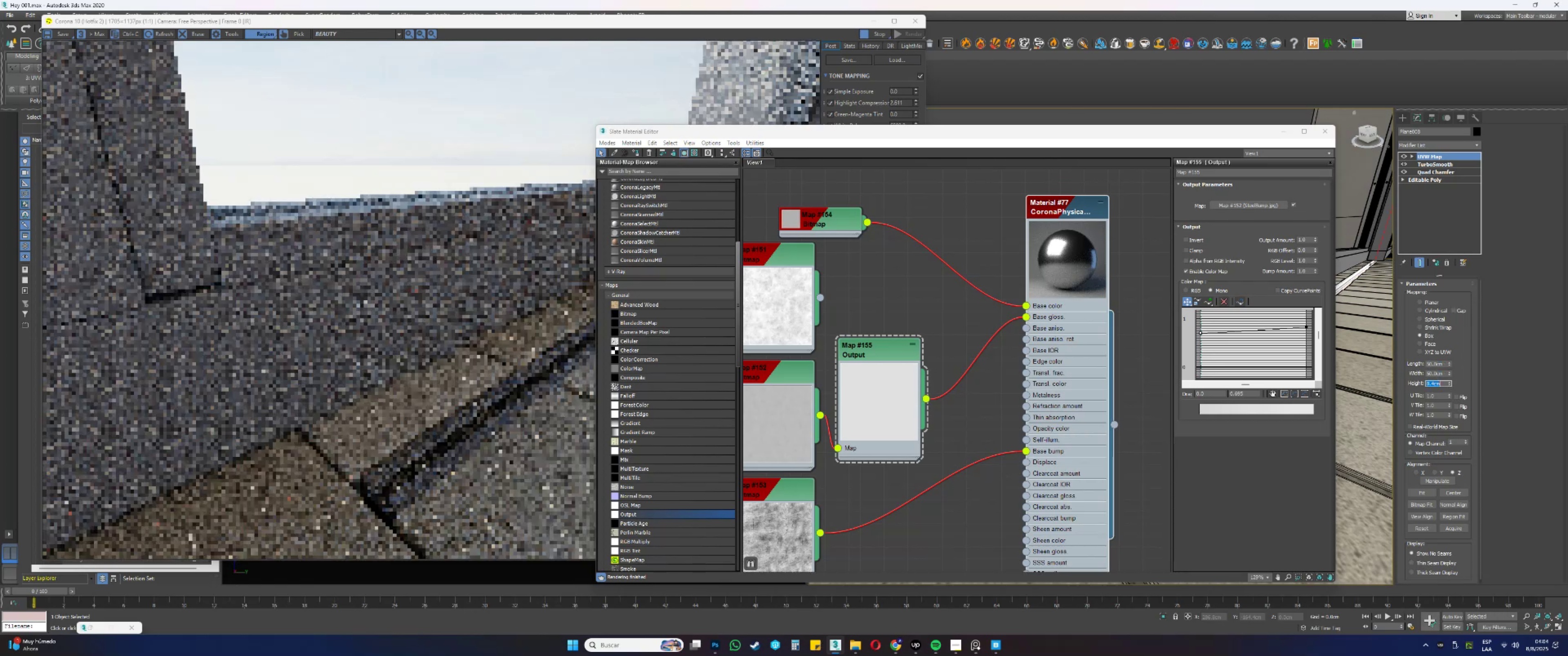 
key(Numpad0)
 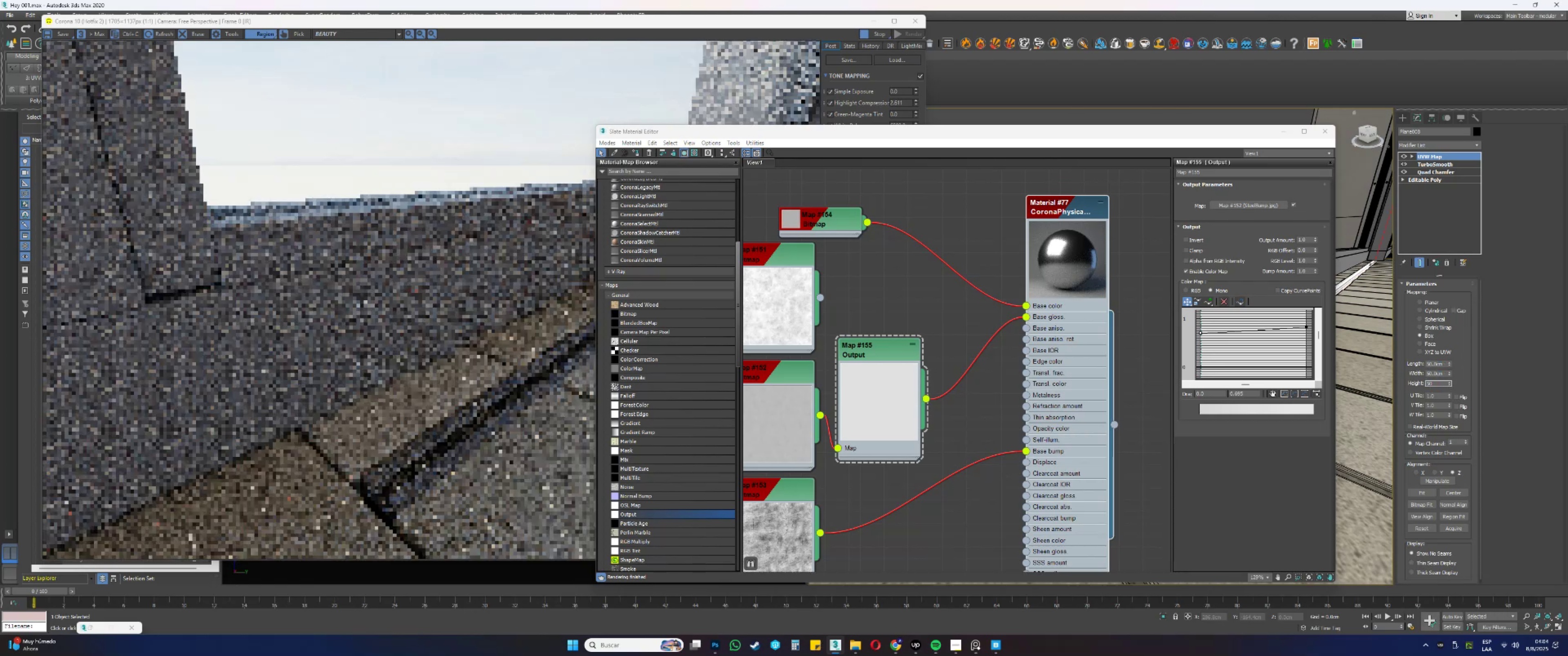 
key(NumpadEnter)
 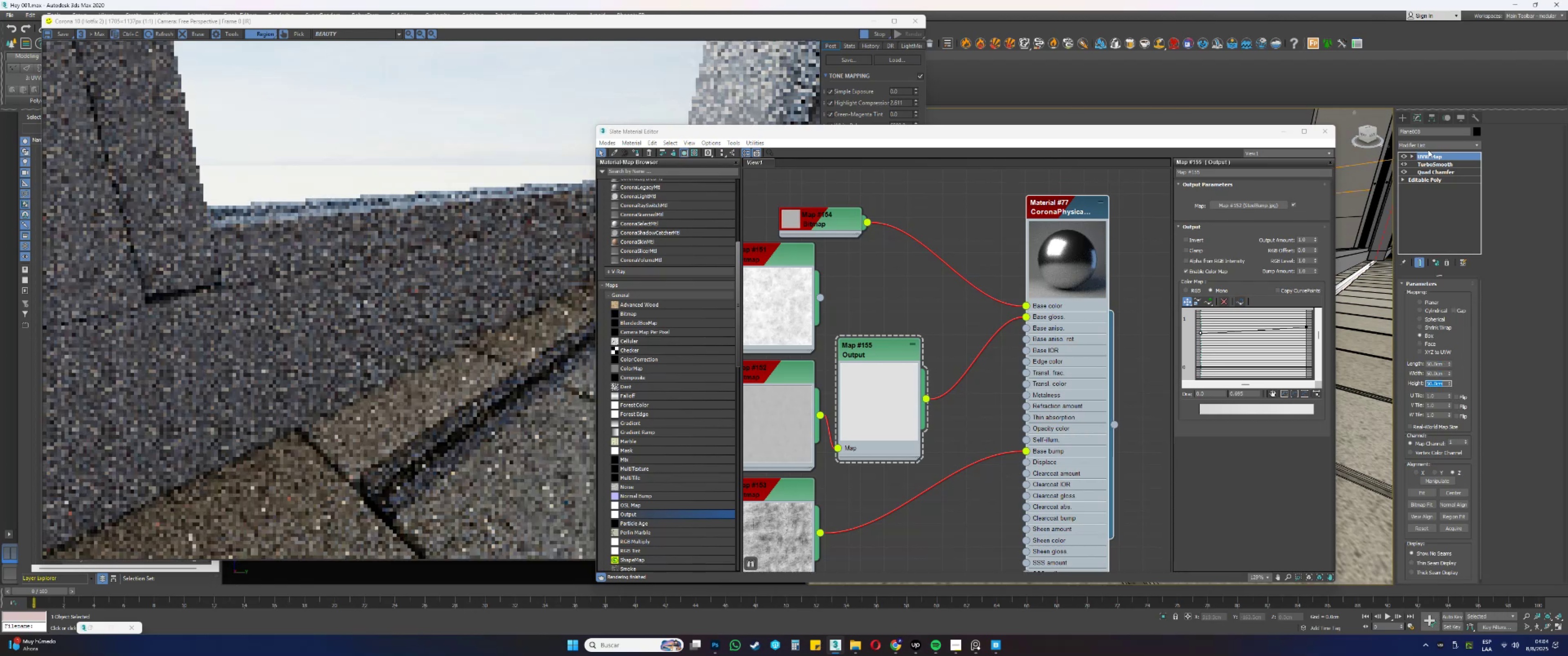 
right_click([1439, 157])
 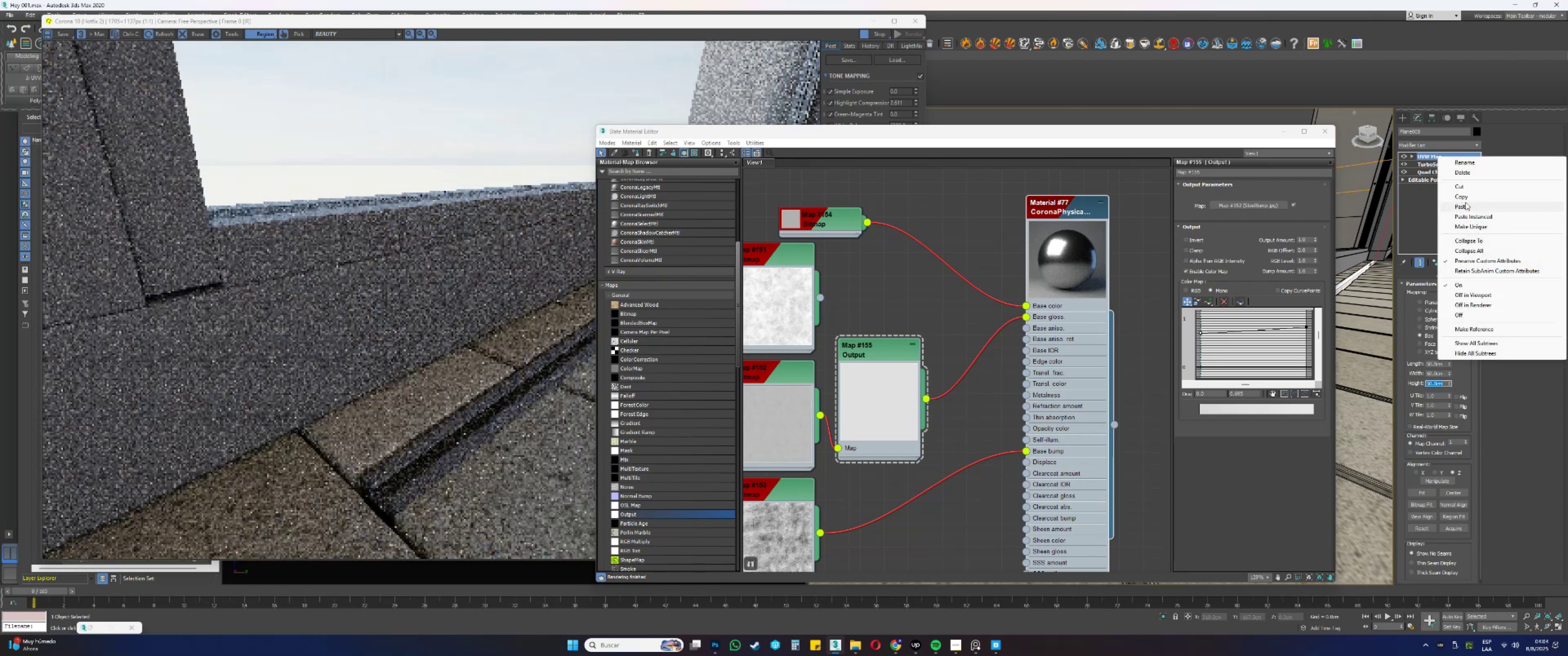 
left_click([1466, 200])
 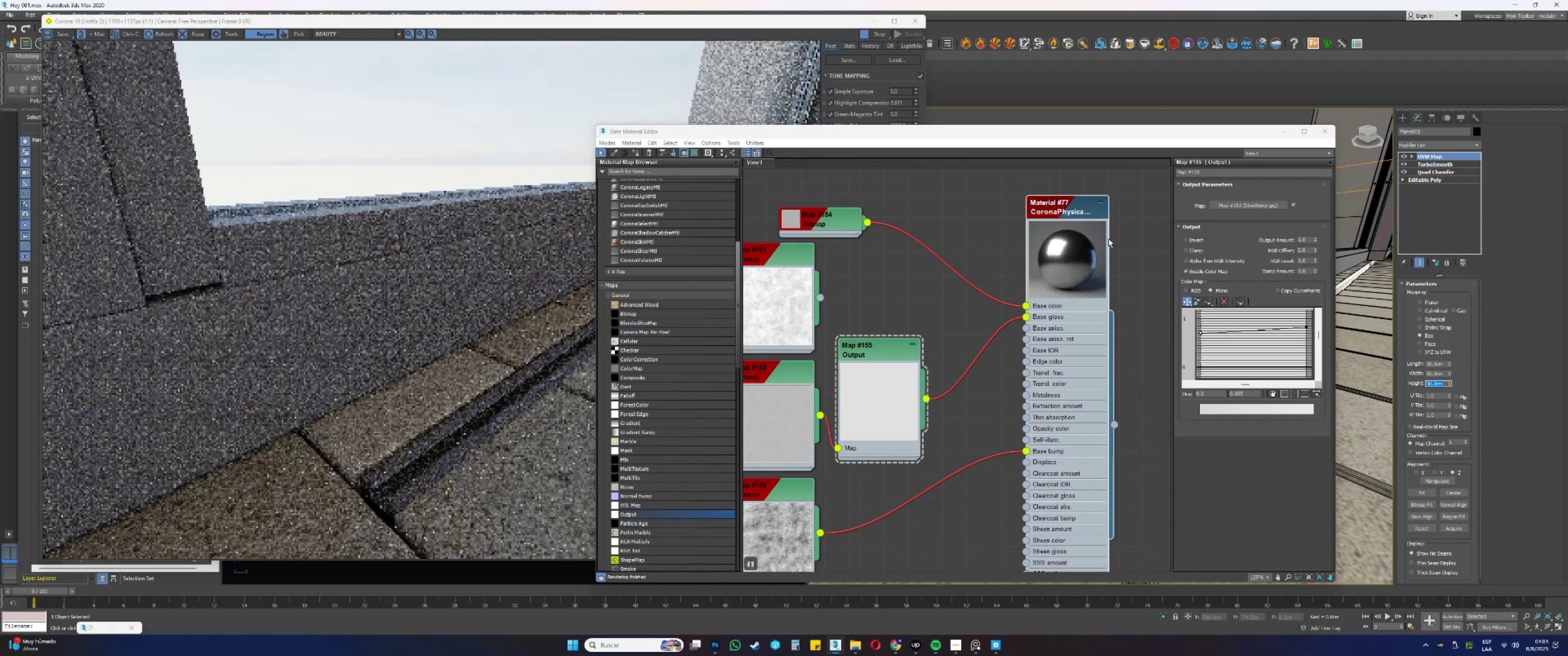 
left_click([1089, 242])
 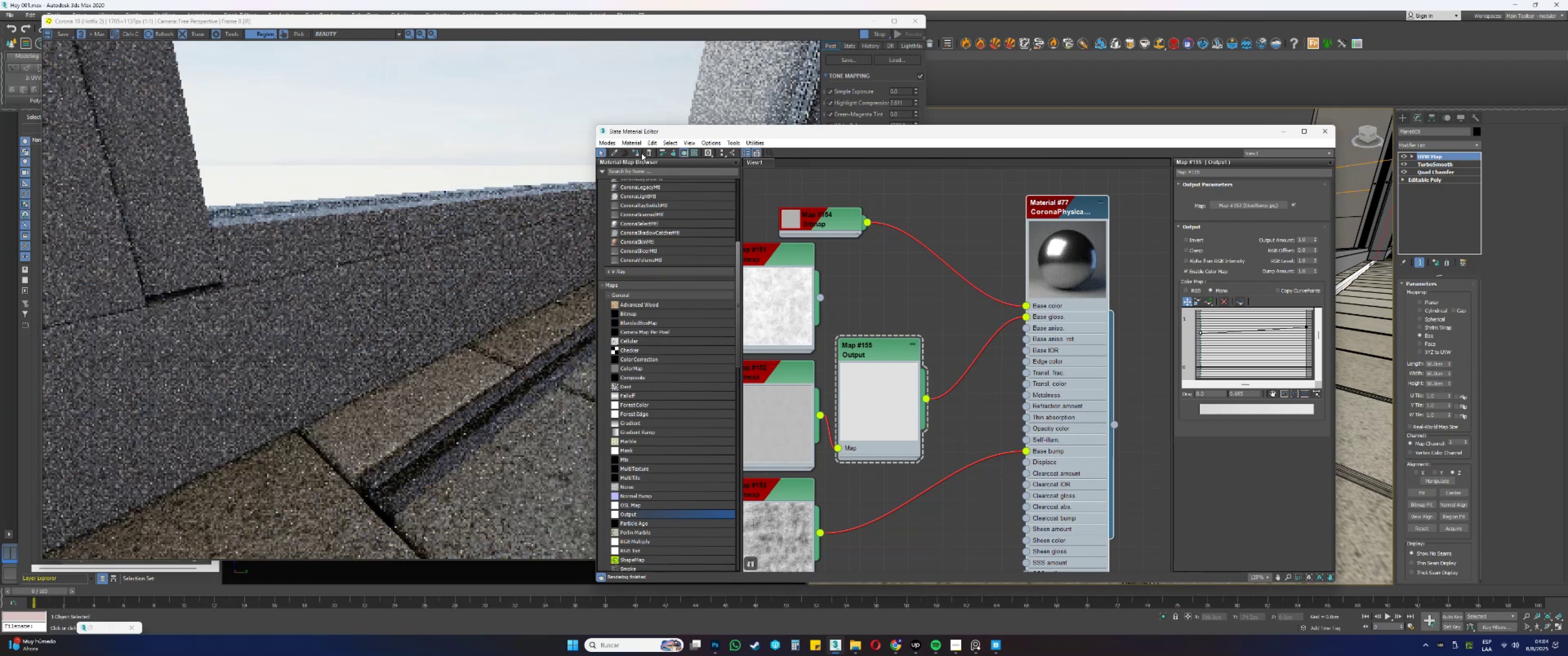 
left_click([636, 154])
 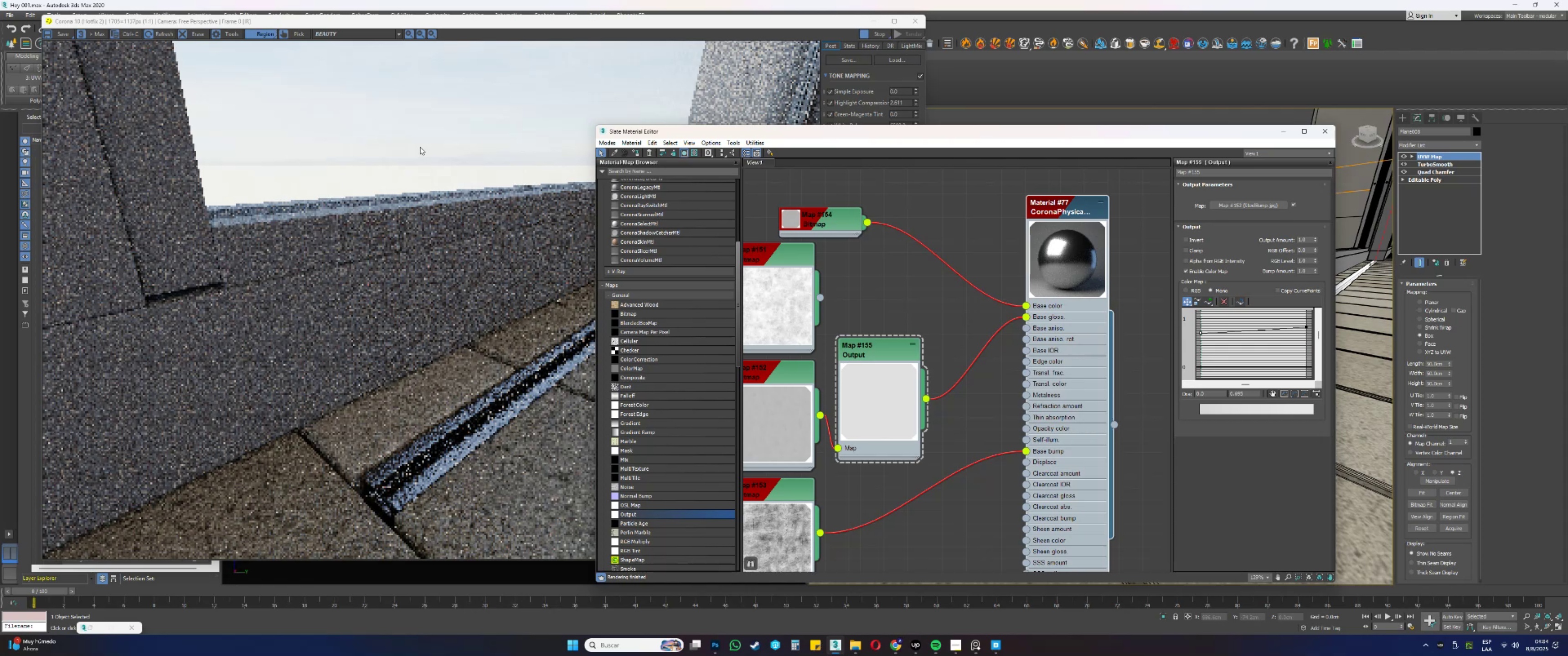 
wait(8.41)
 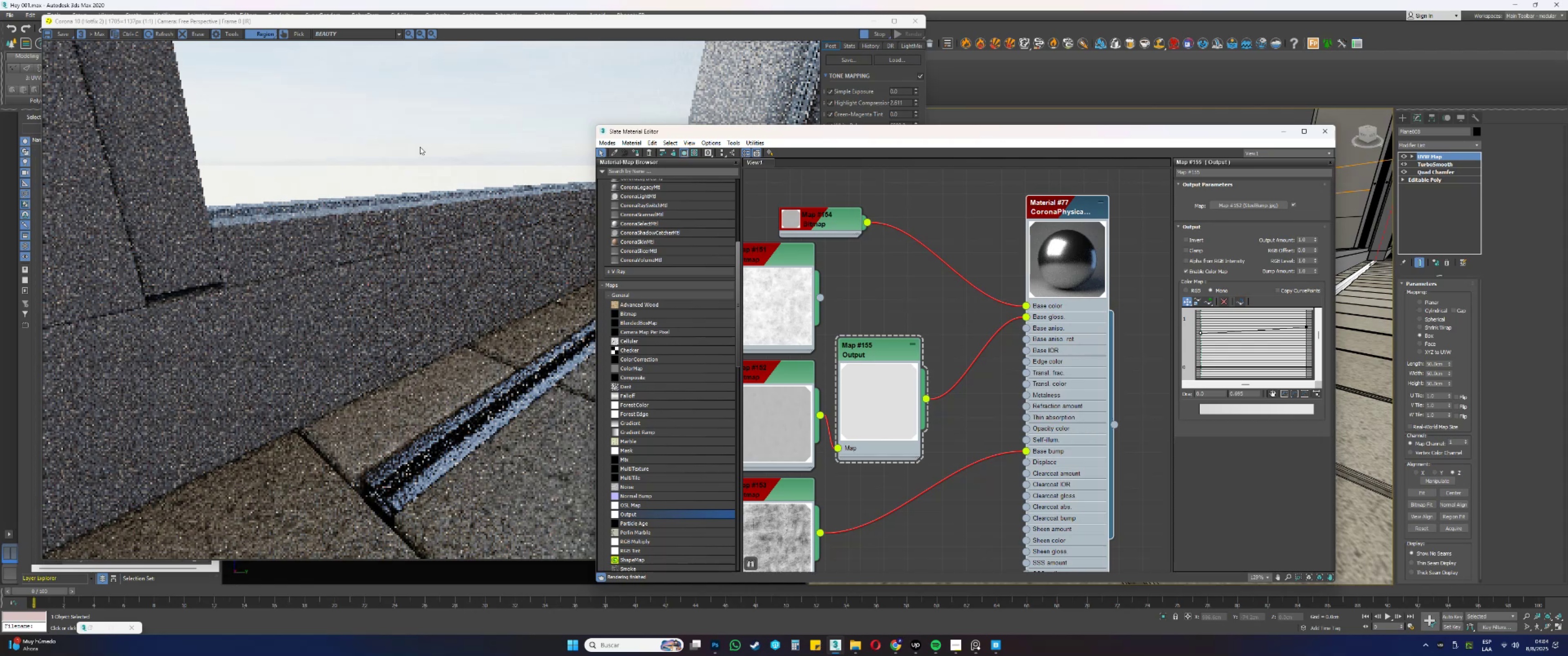 
double_click([1062, 216])
 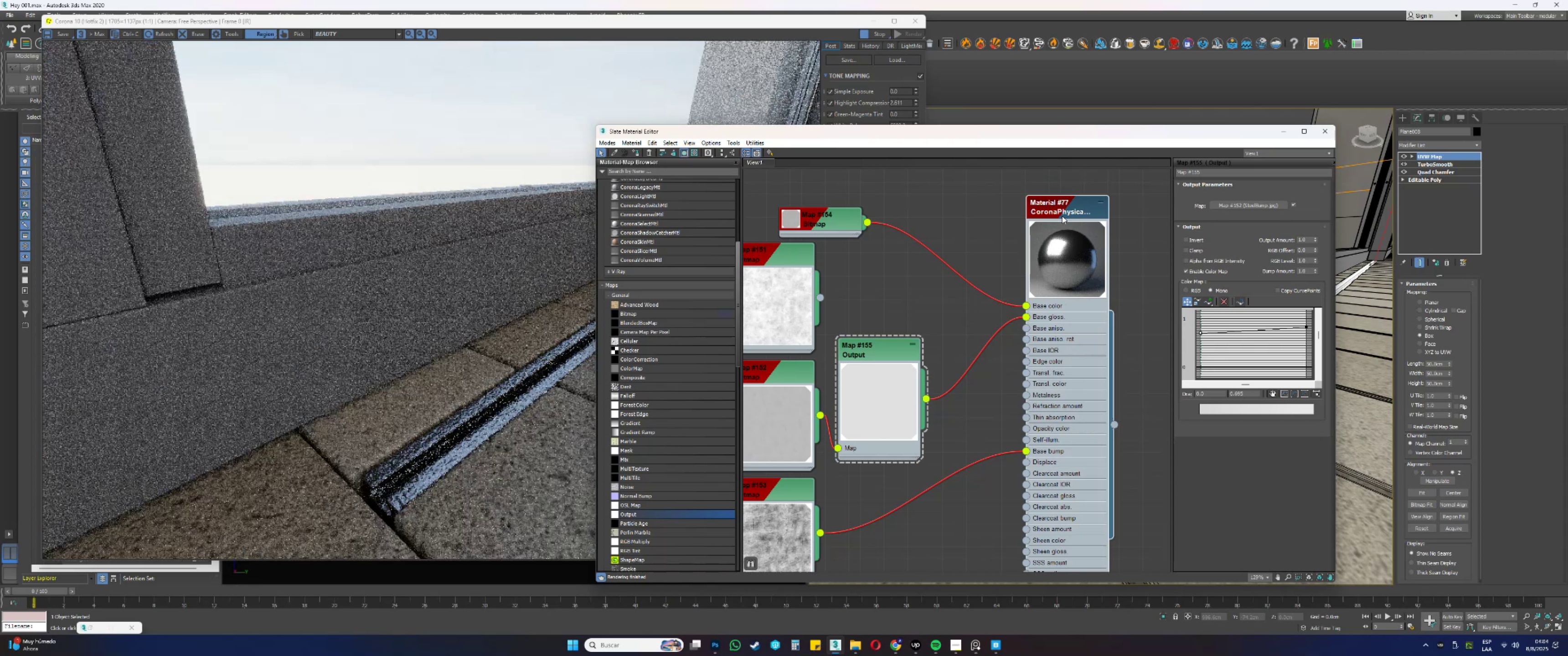 
triple_click([1062, 215])
 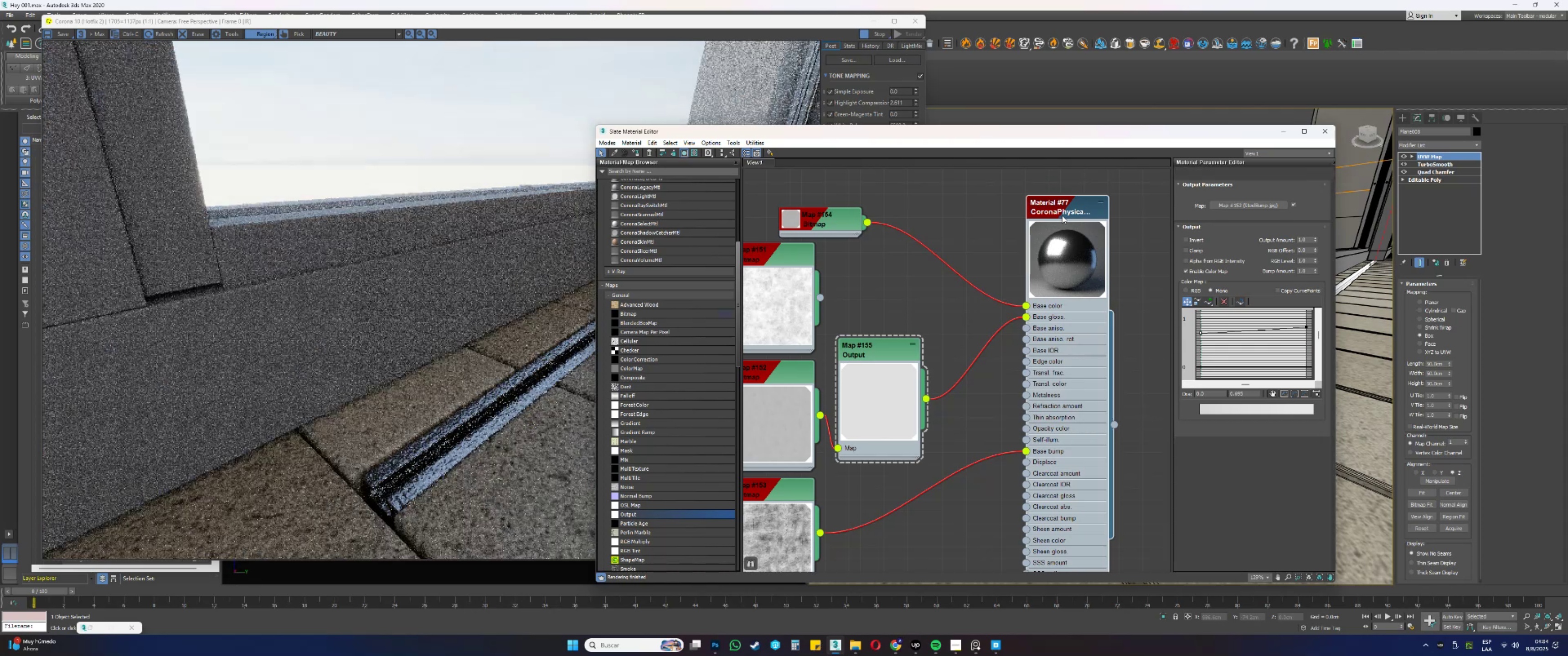 
triple_click([1062, 215])
 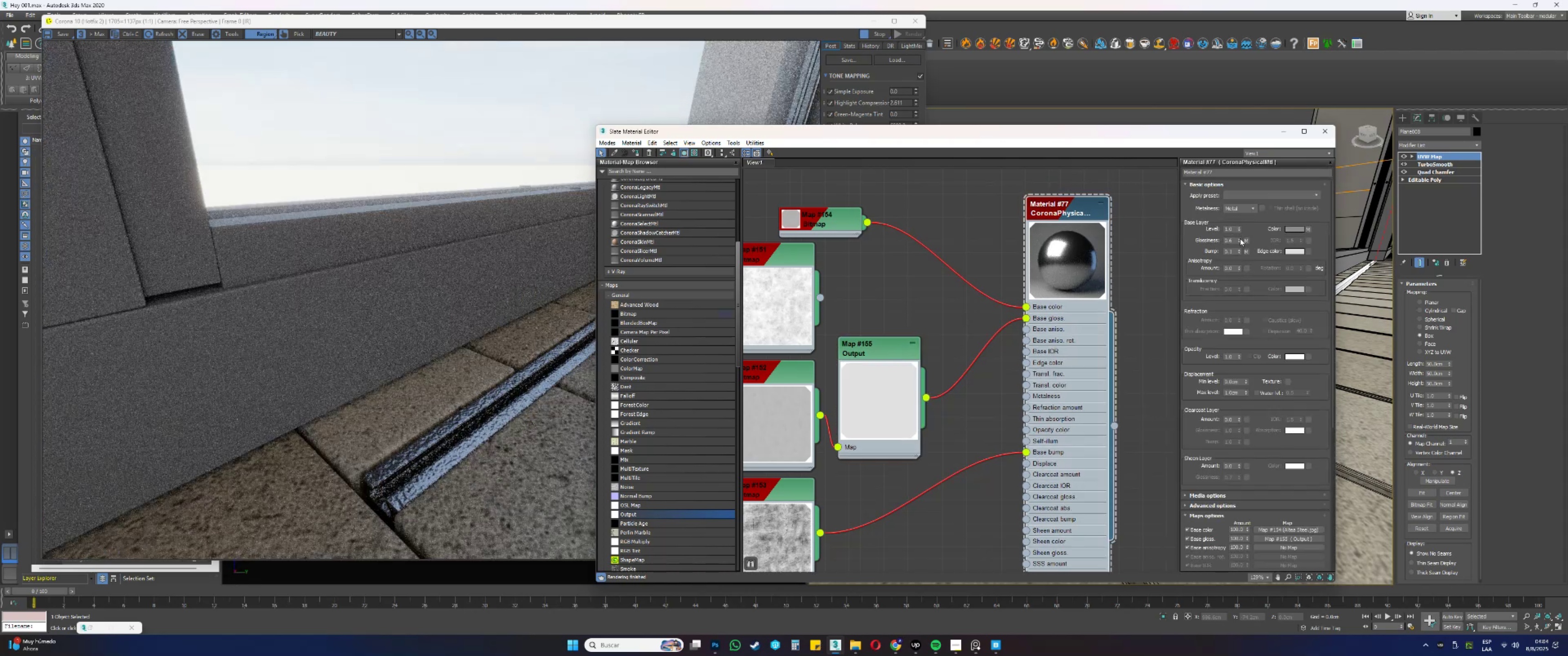 
double_click([1235, 254])
 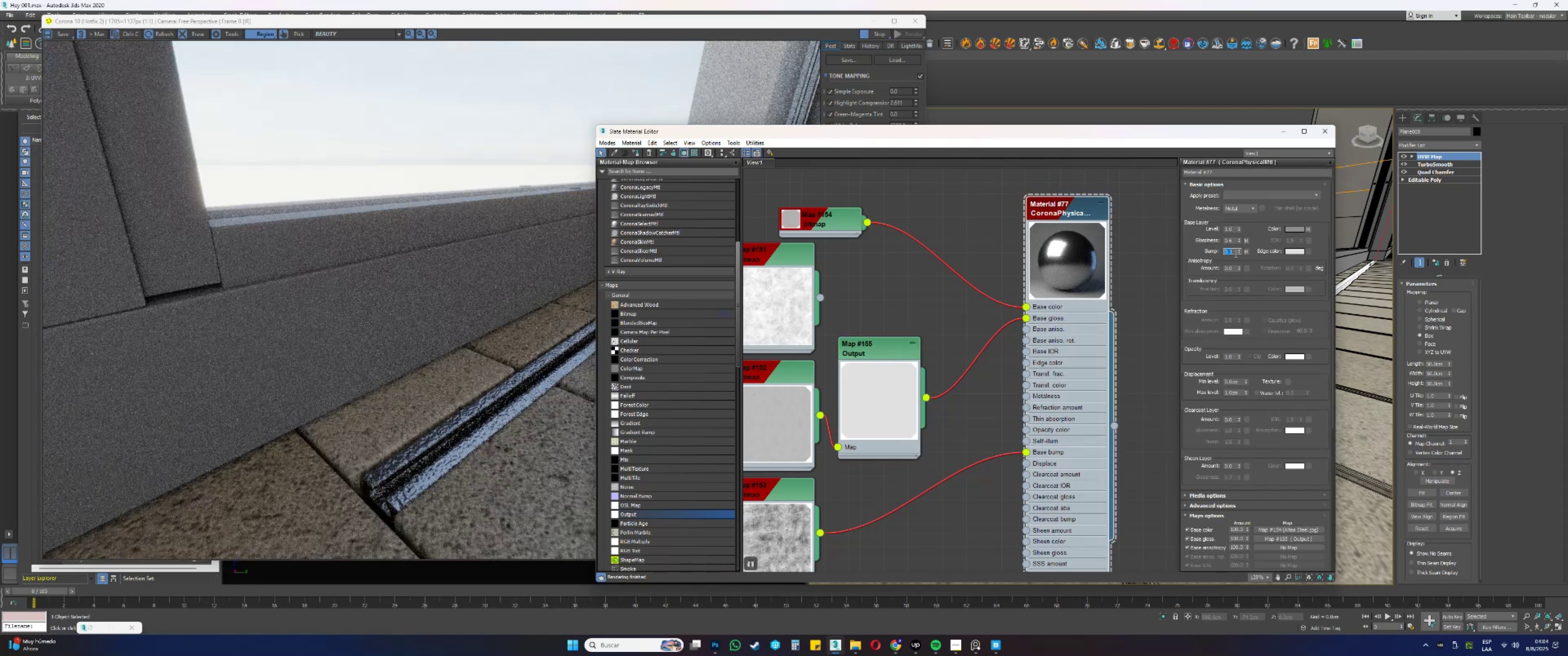 
key(NumpadDecimal)
 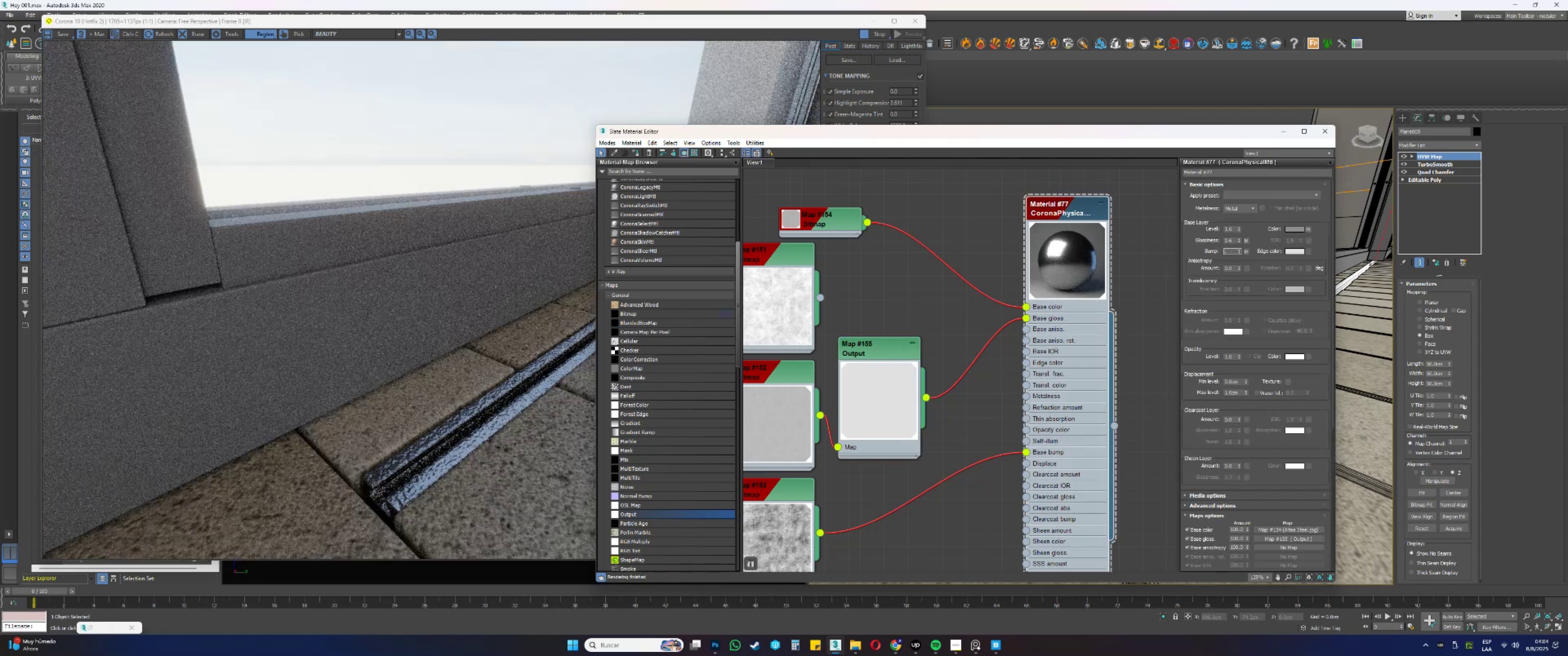 
key(Numpad0)
 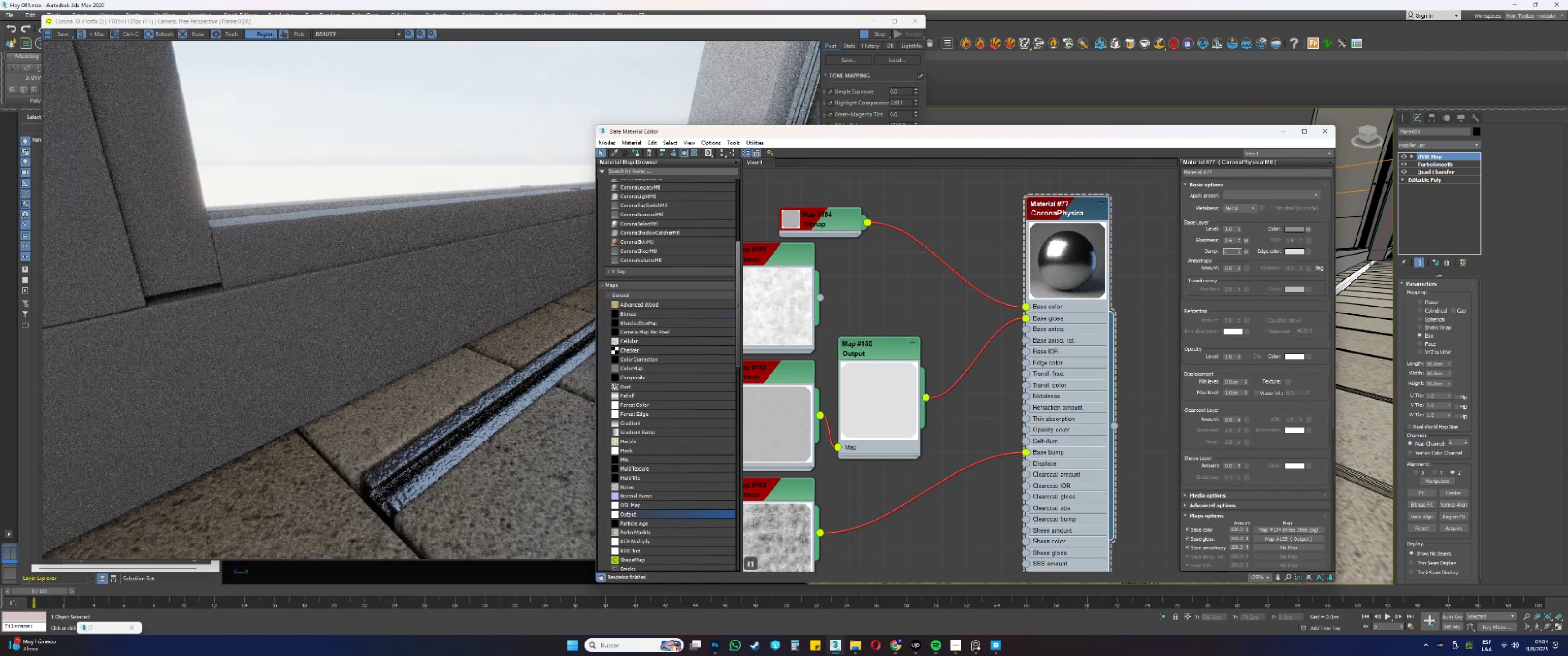 
key(Numpad5)
 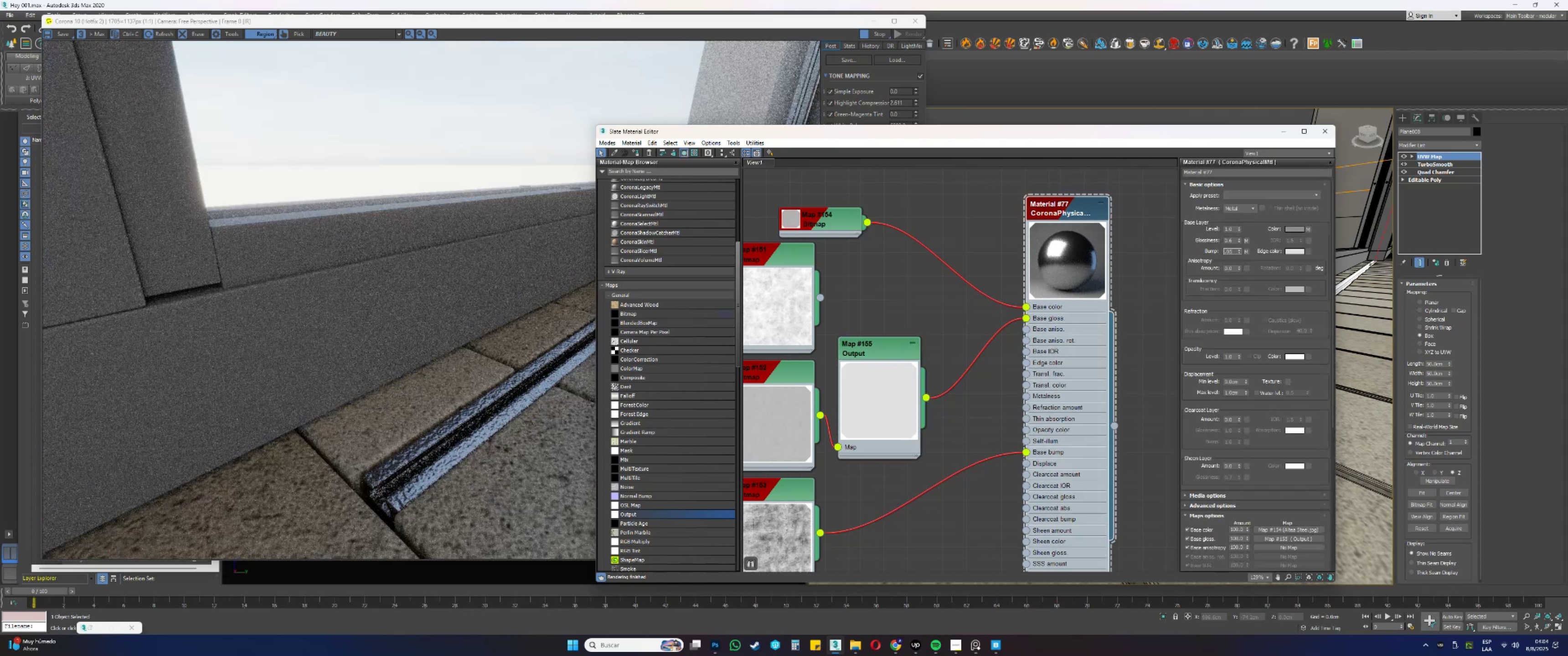 
key(NumpadEnter)
 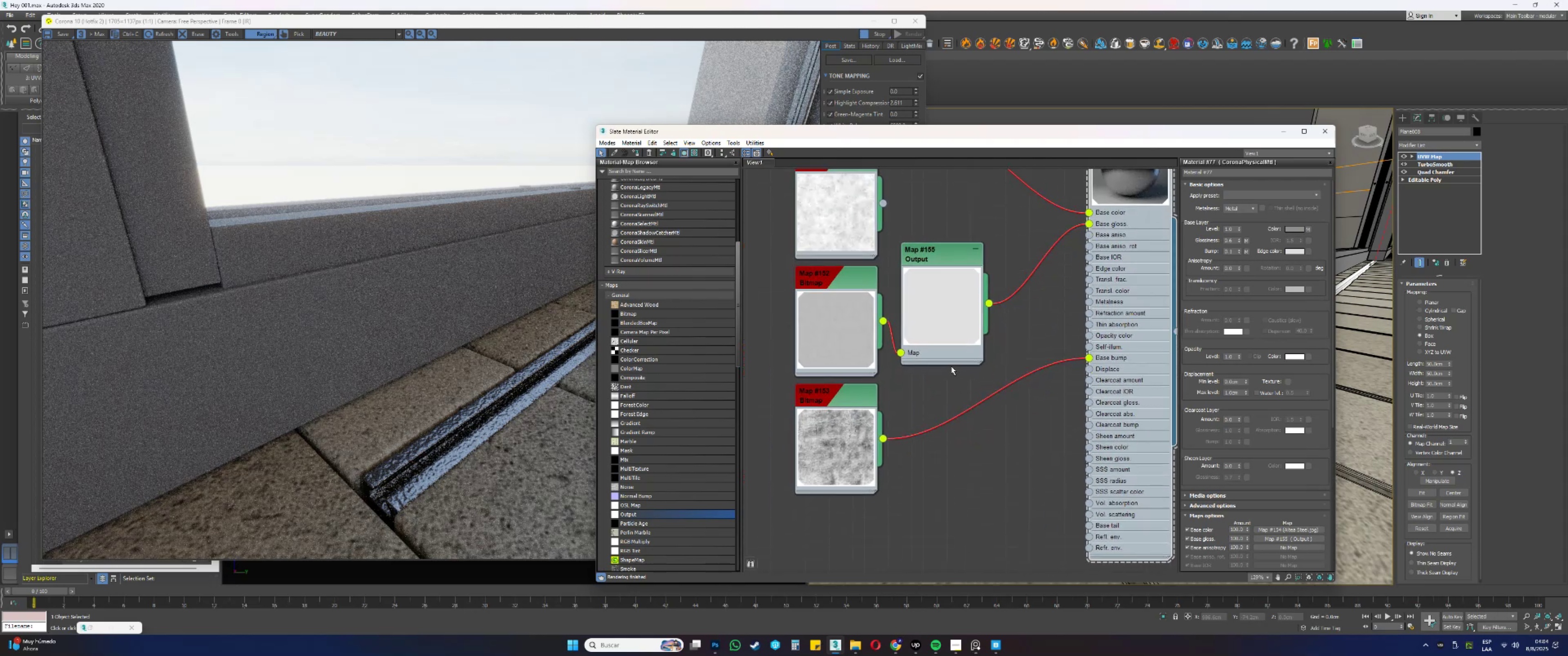 
wait(5.81)
 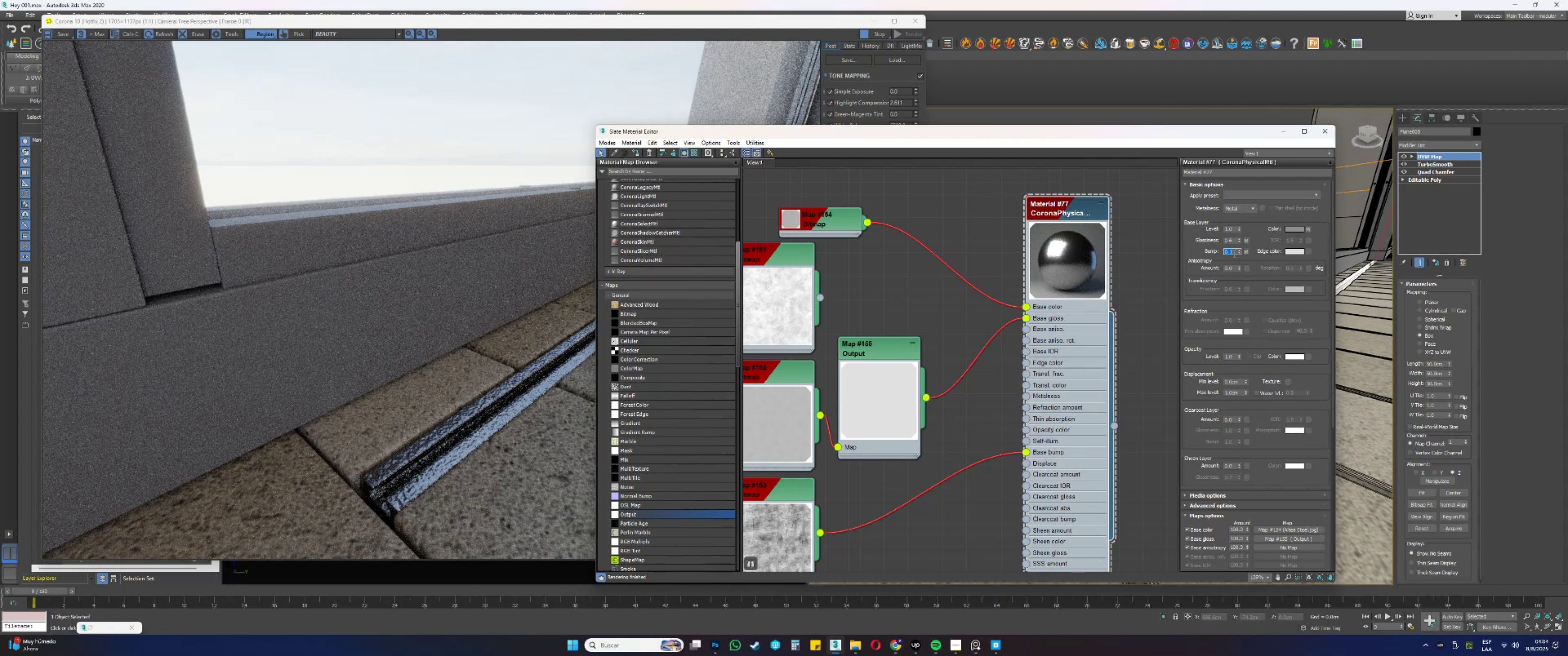 
left_click([907, 445])
 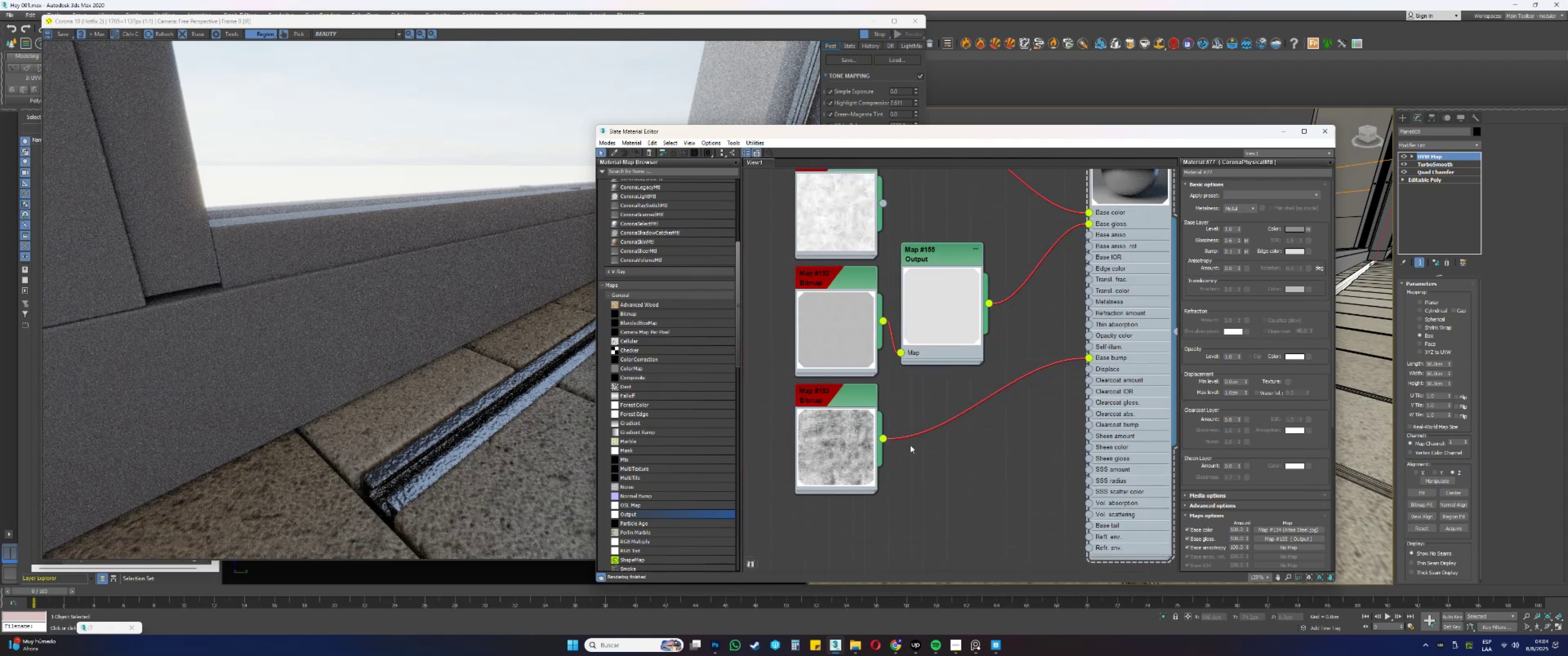 
right_click([921, 447])
 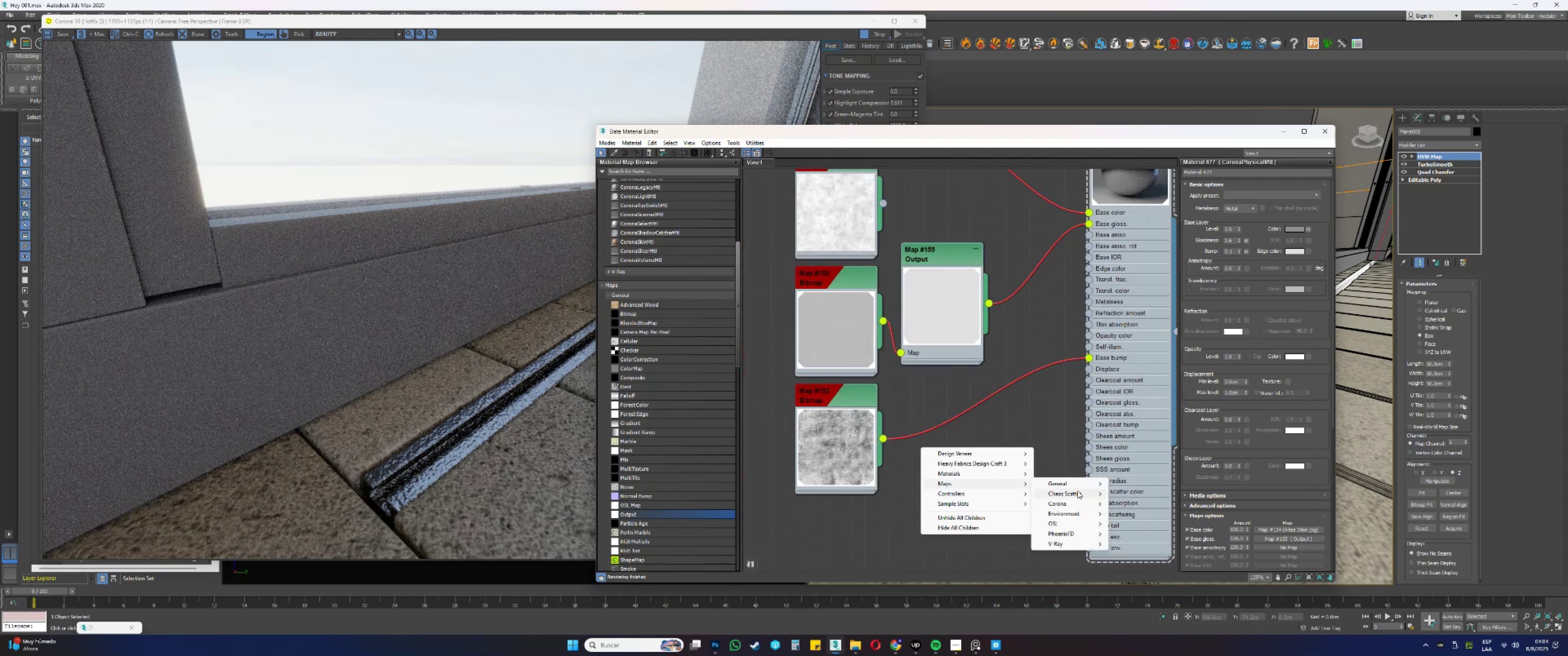 
left_click([1063, 504])
 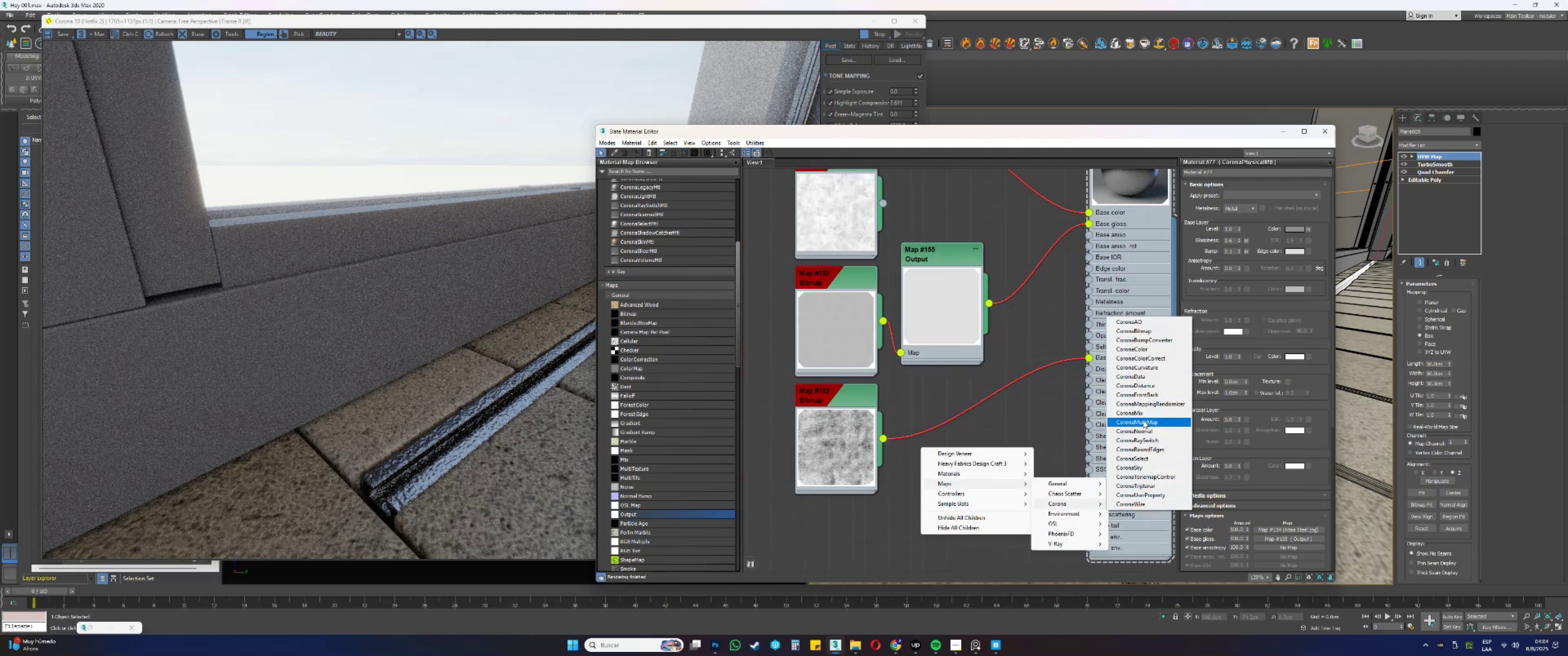 
left_click([1141, 428])
 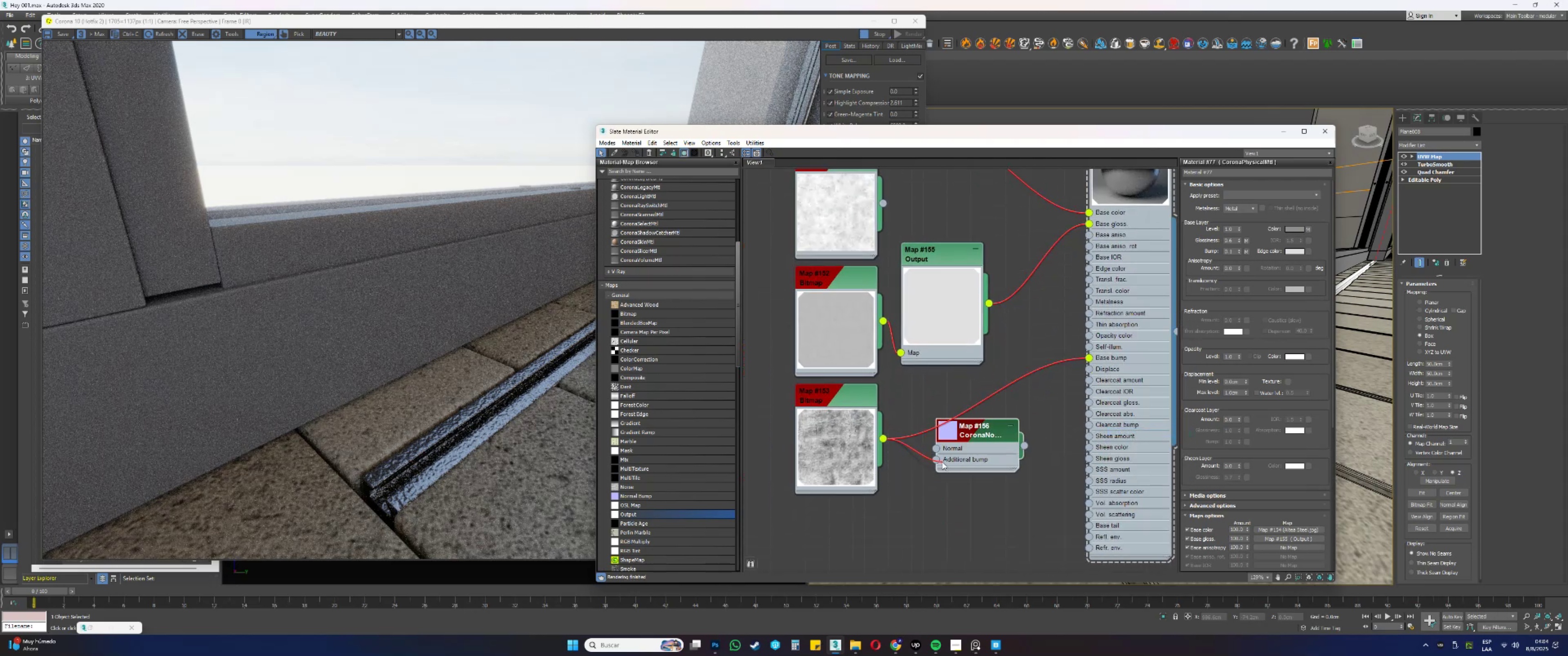 
double_click([988, 435])
 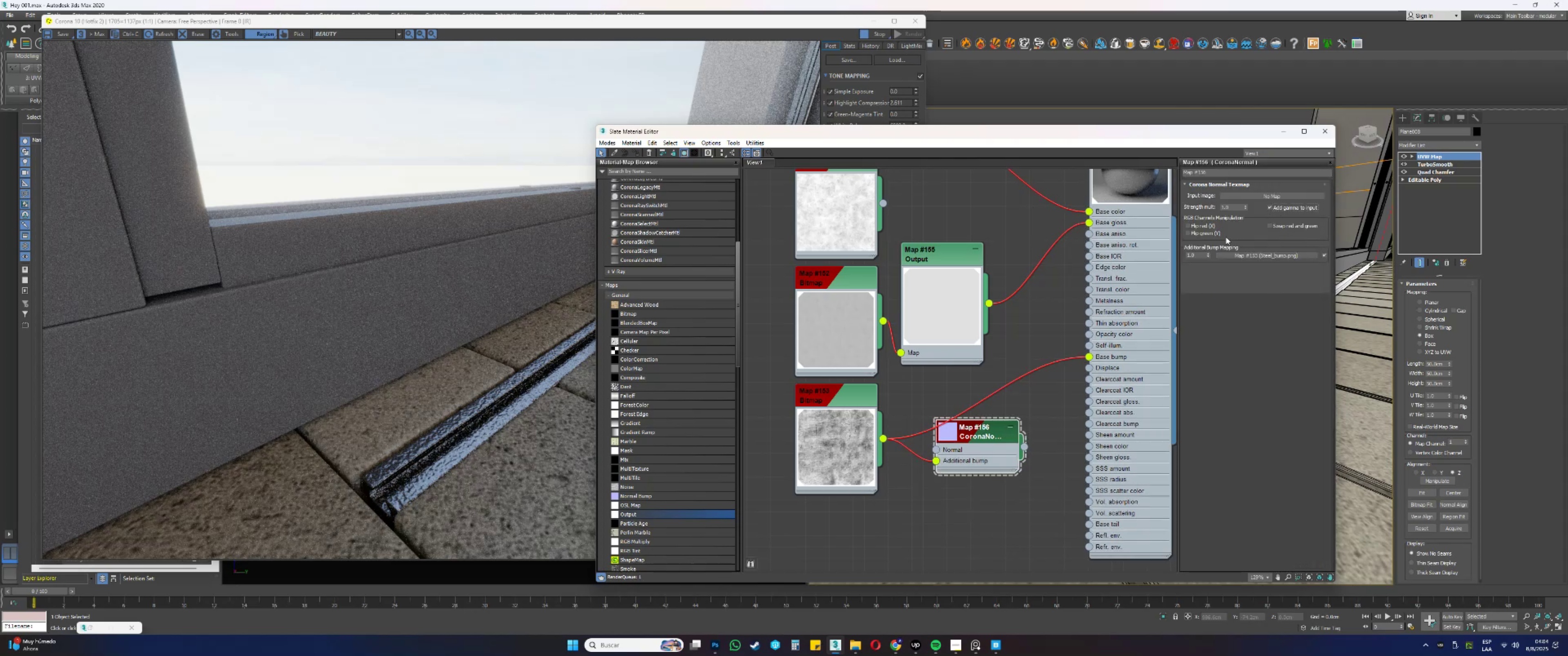 
double_click([1201, 256])
 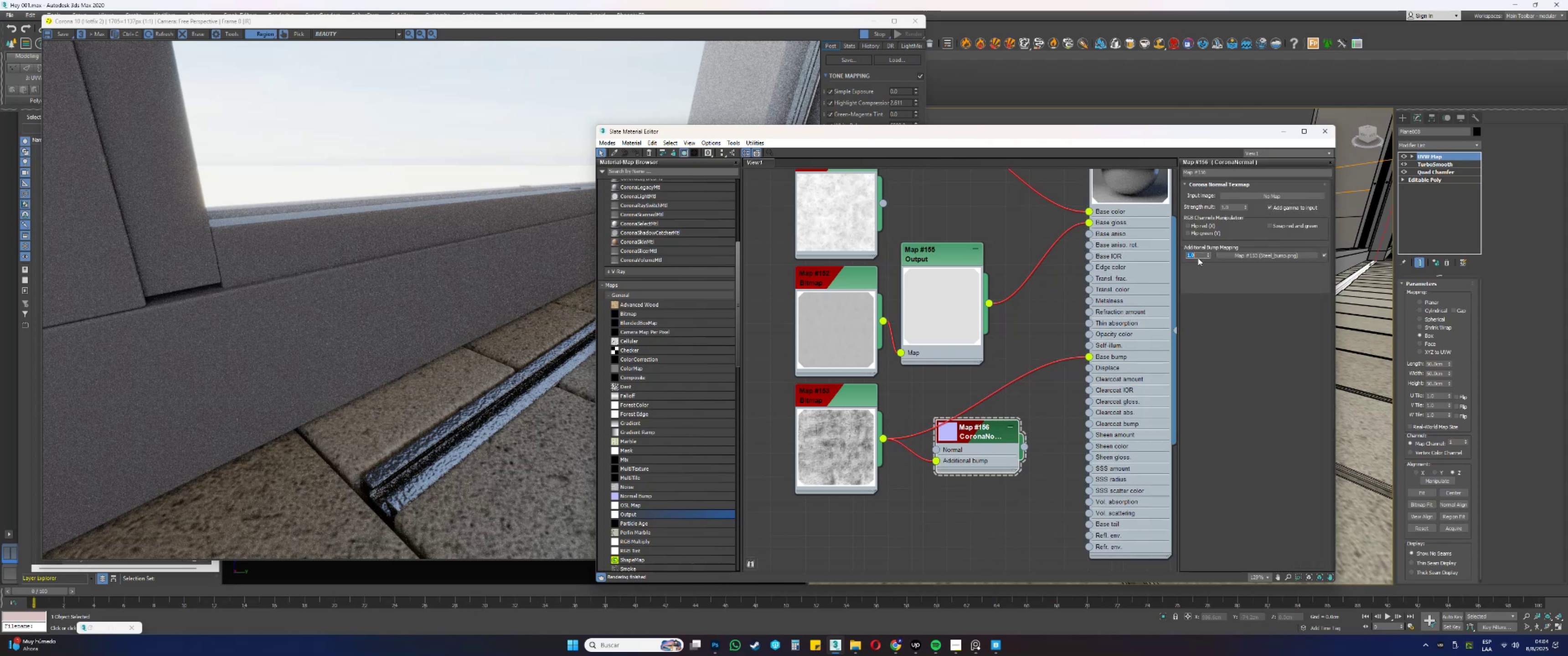 
key(NumpadDecimal)
 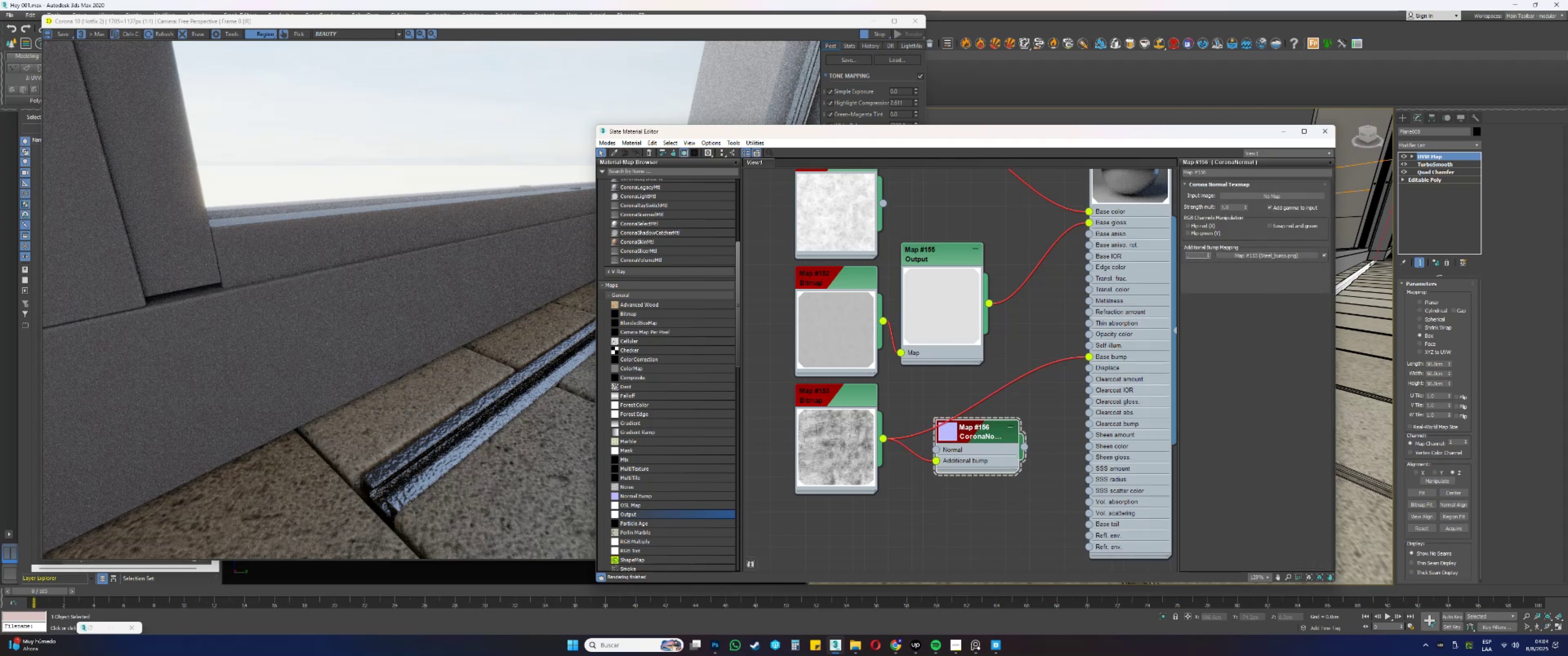 
key(Numpad1)
 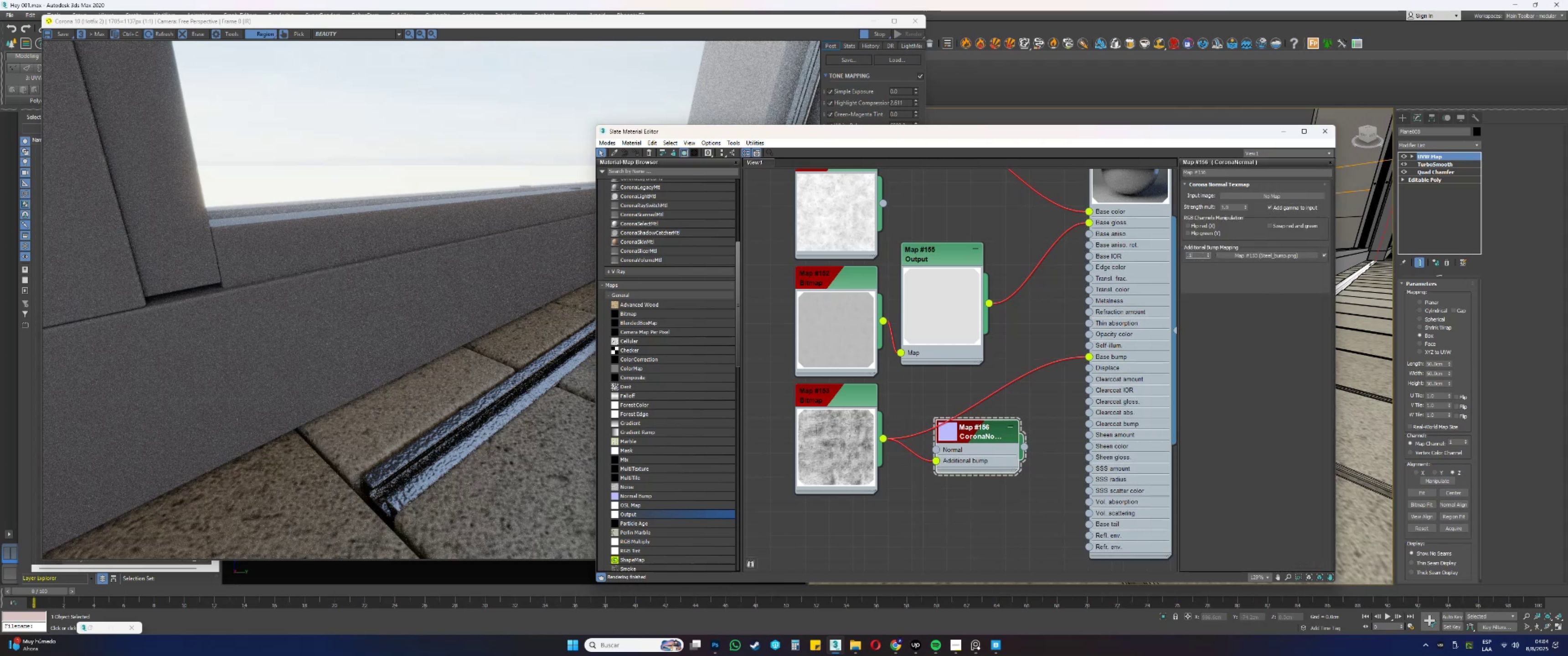 
key(NumpadEnter)
 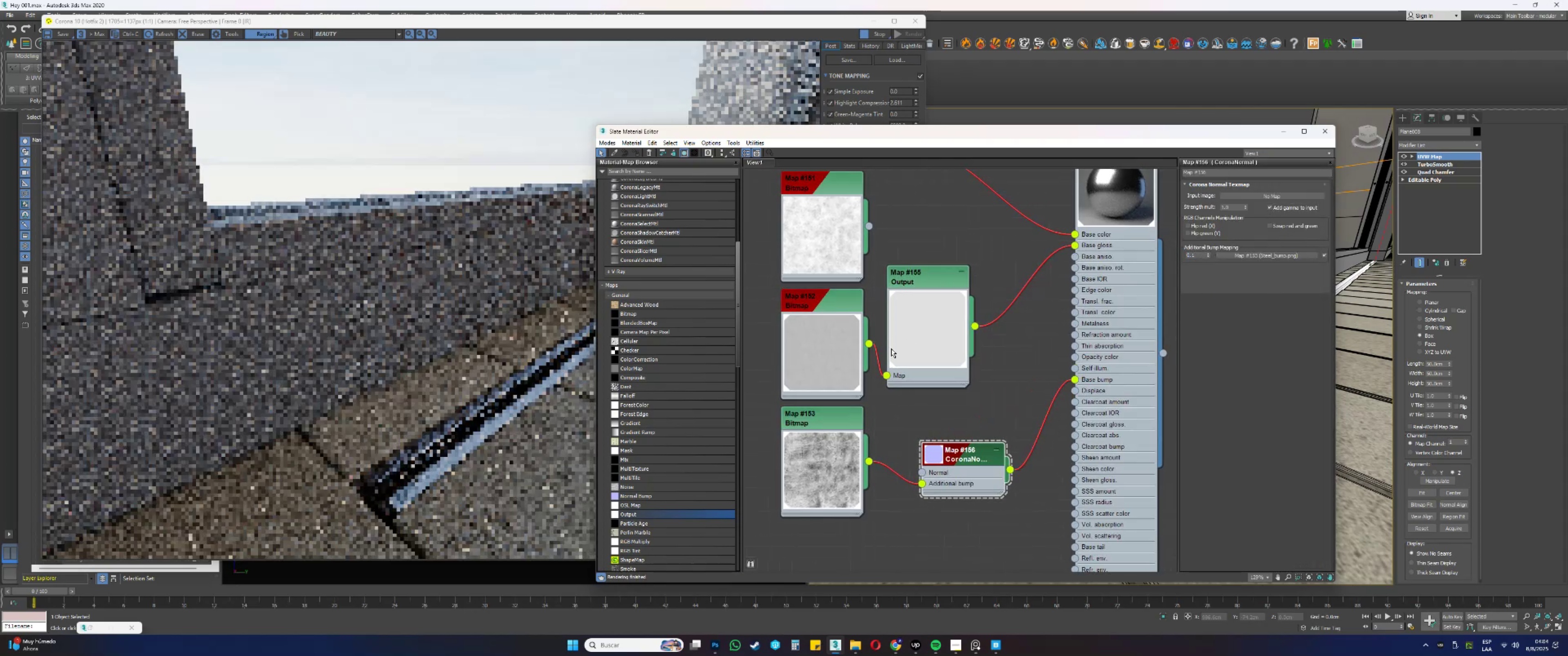 
scroll: coordinate [430, 484], scroll_direction: up, amount: 2.0
 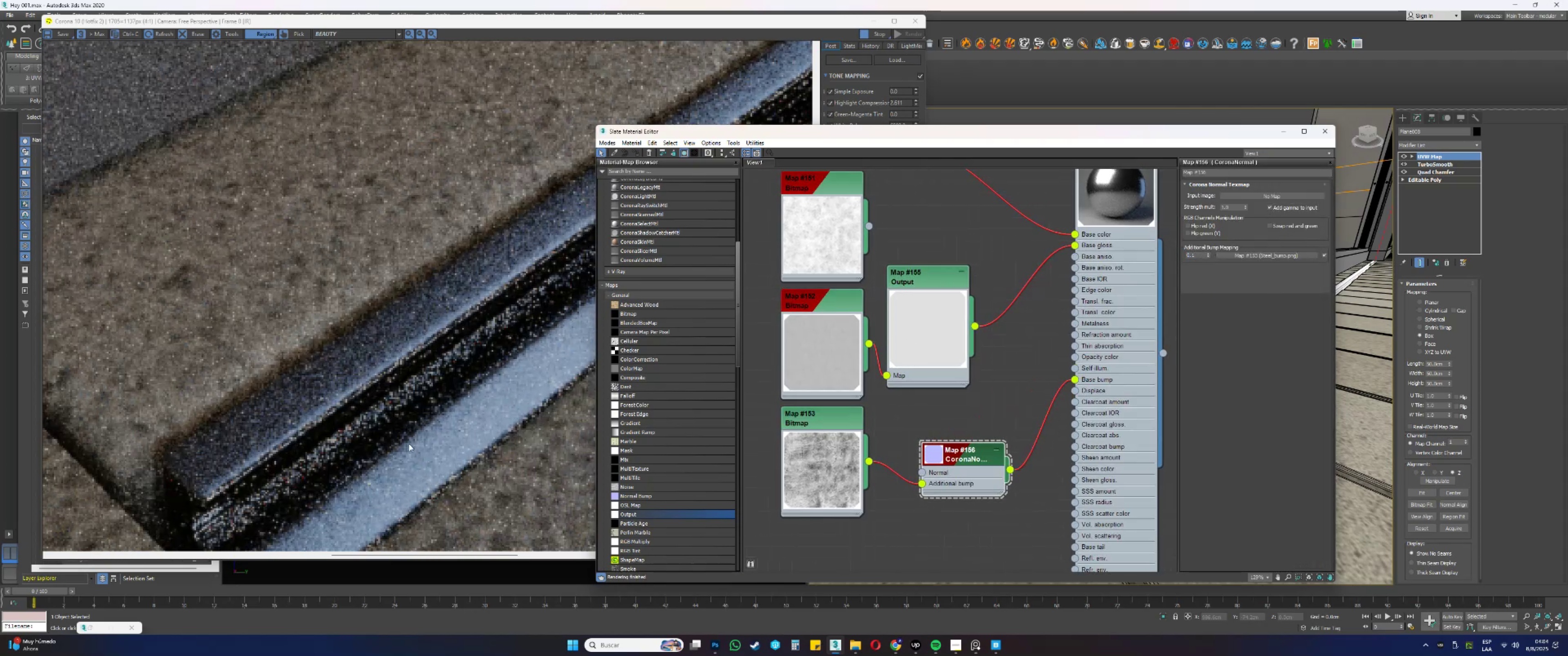 
scroll: coordinate [405, 435], scroll_direction: down, amount: 1.0
 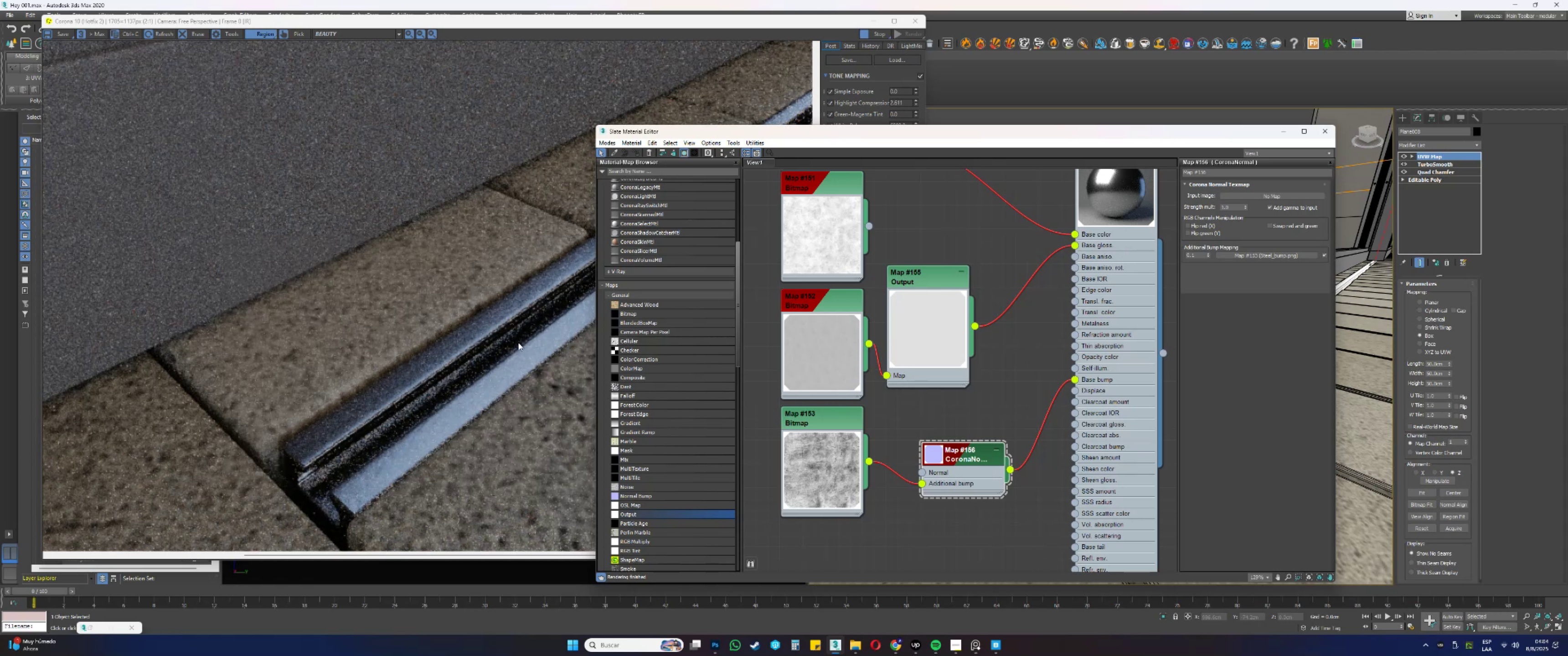 
scroll: coordinate [562, 283], scroll_direction: up, amount: 1.0
 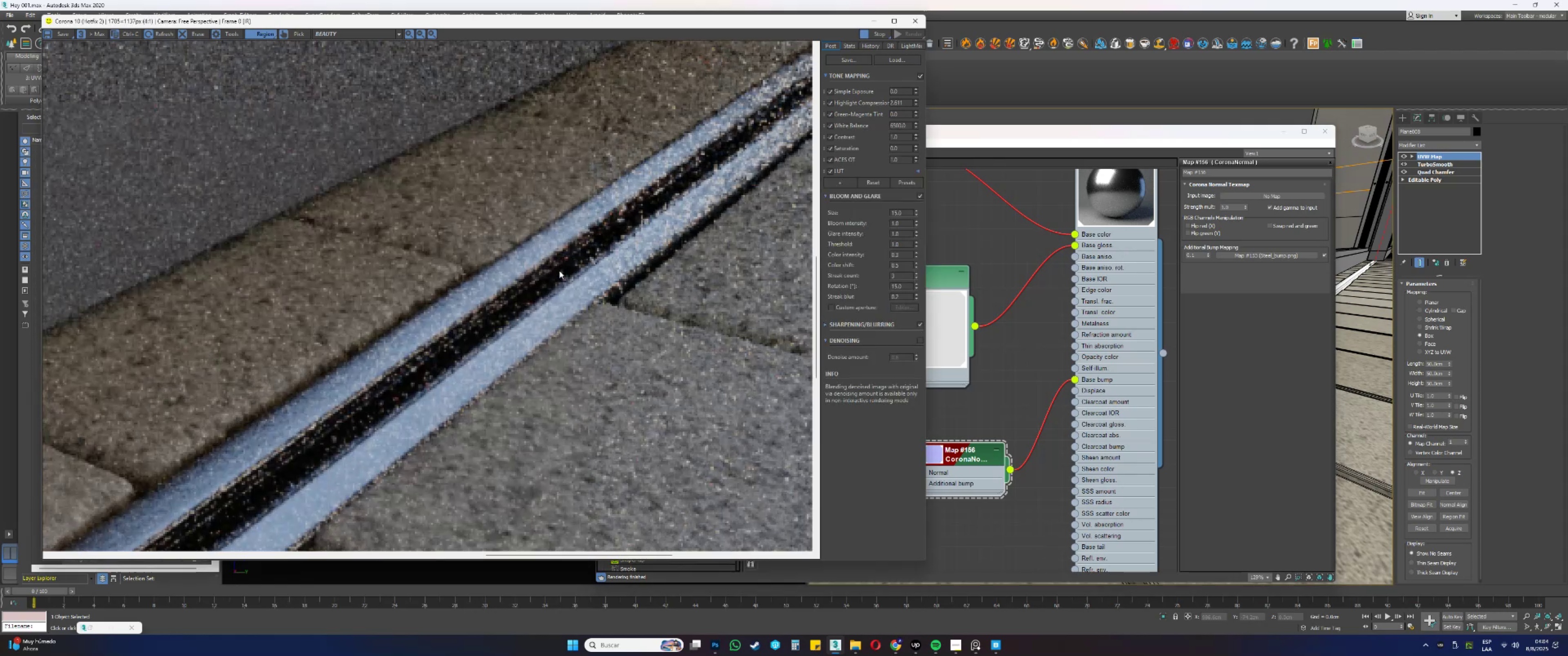 
scroll: coordinate [558, 272], scroll_direction: down, amount: 2.0
 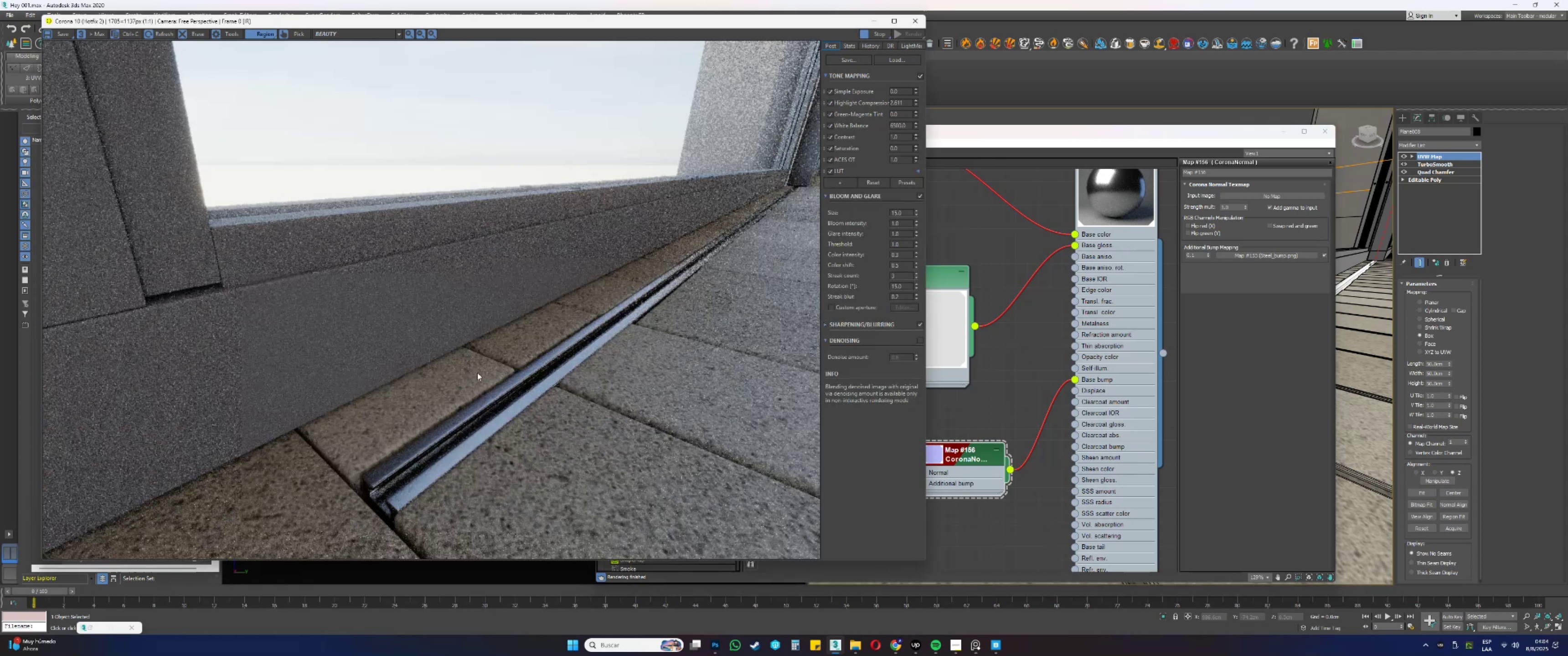 
scroll: coordinate [410, 458], scroll_direction: up, amount: 1.0
 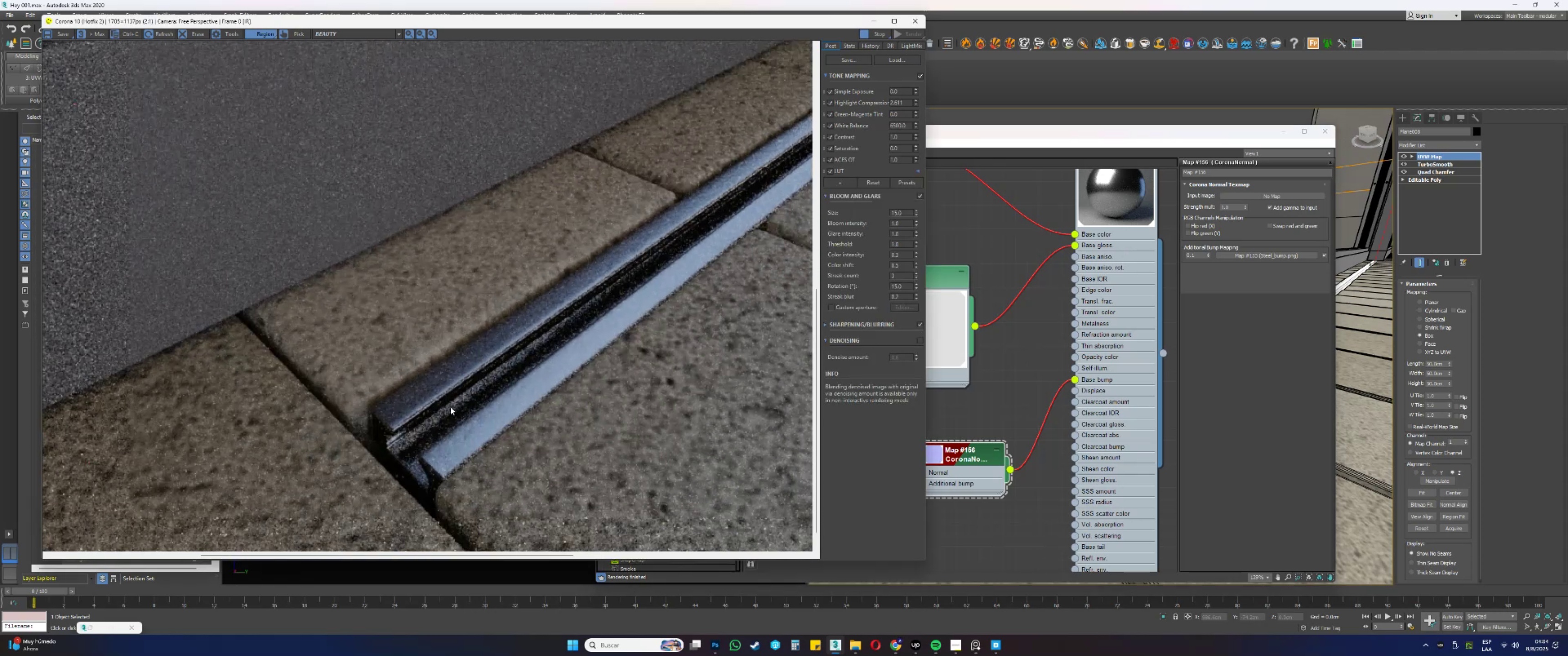 
scroll: coordinate [1038, 287], scroll_direction: down, amount: 9.0
 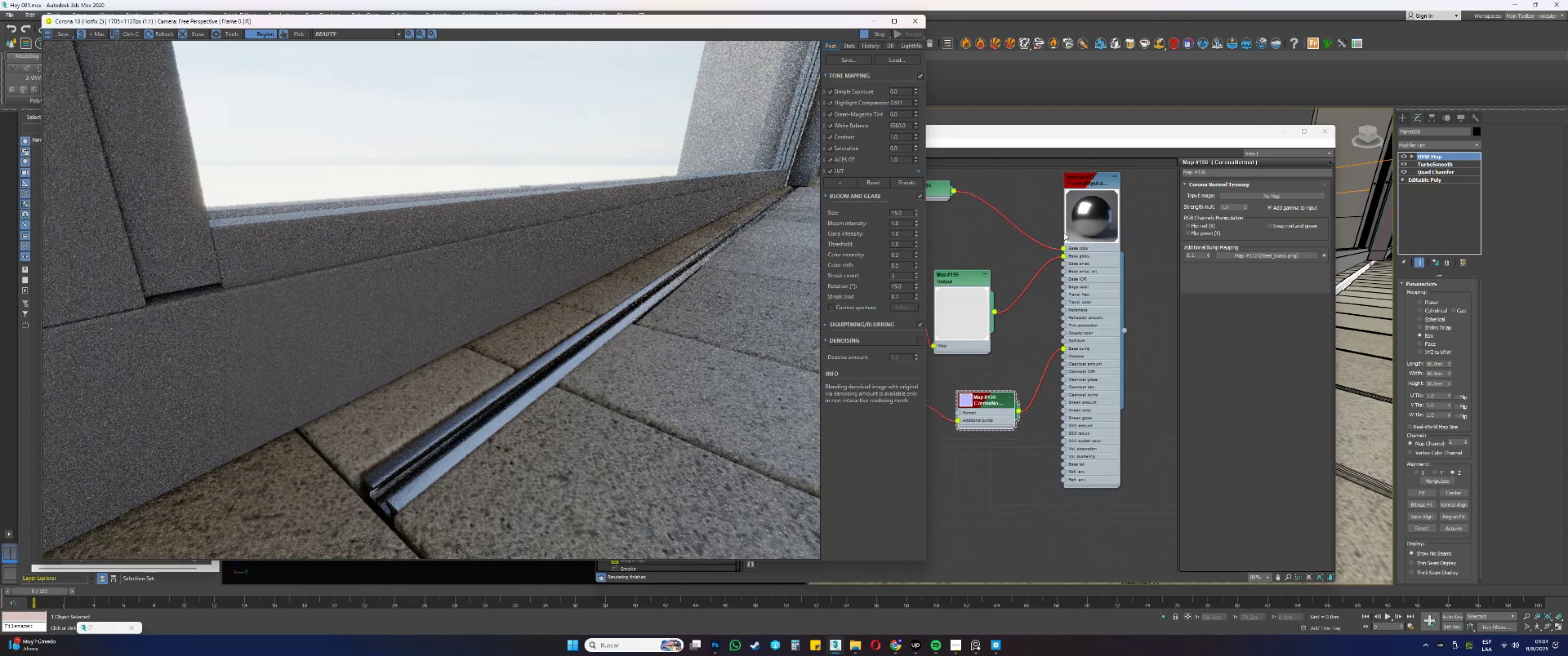 
left_click([1006, 233])
 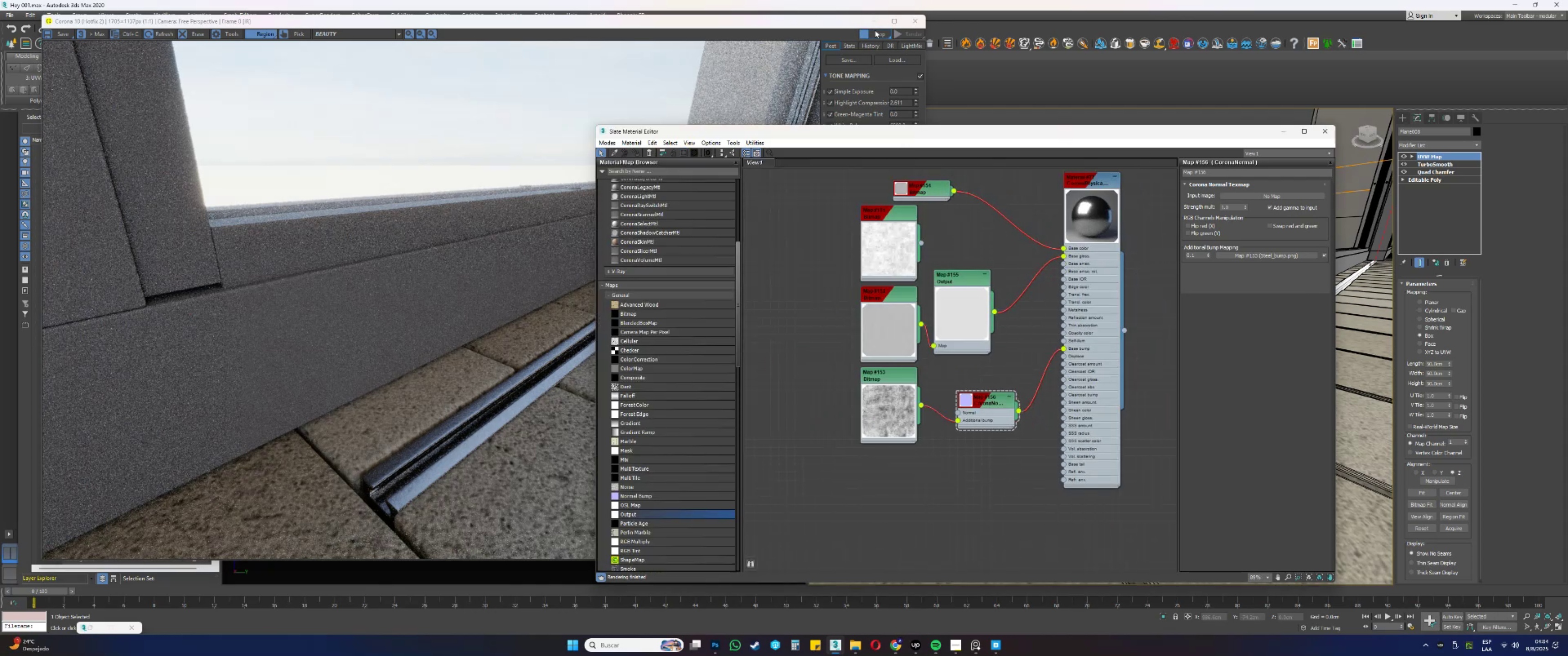 
left_click([1285, 132])
 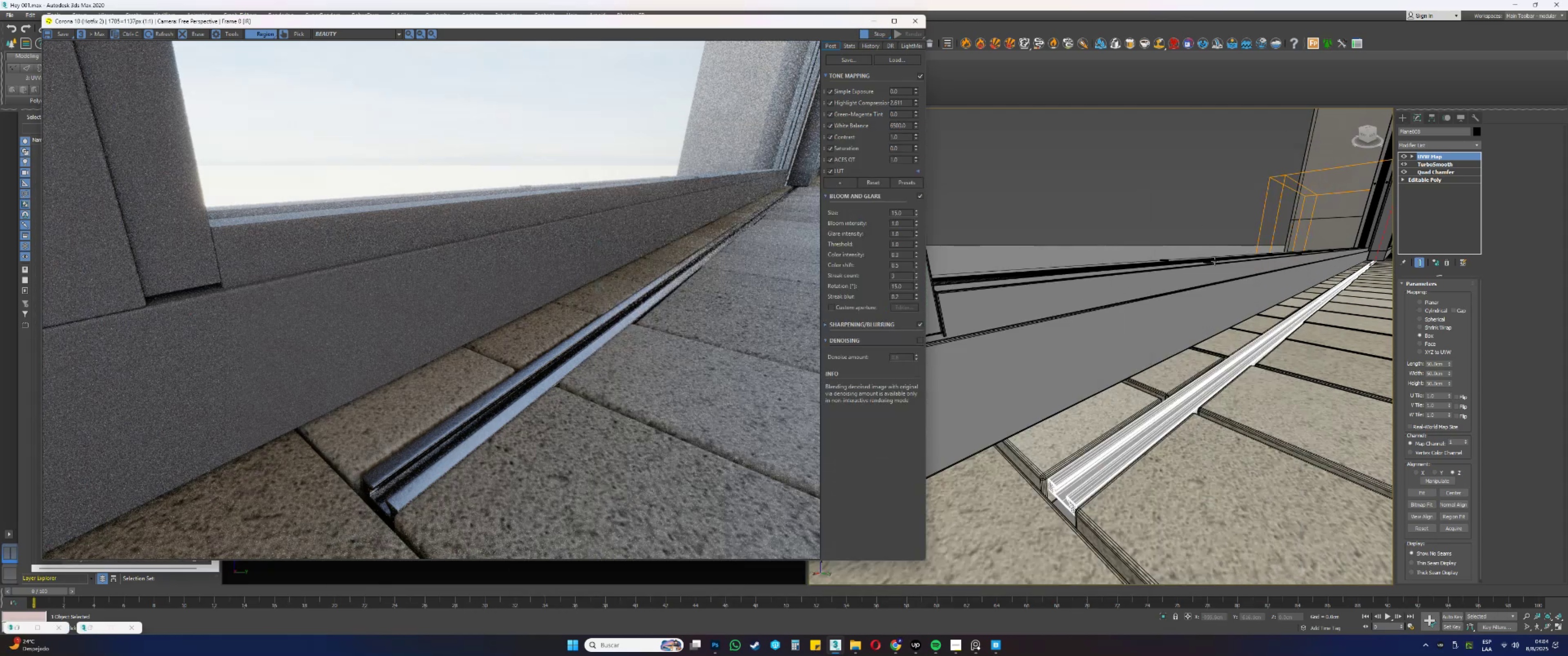 
left_click([1211, 261])
 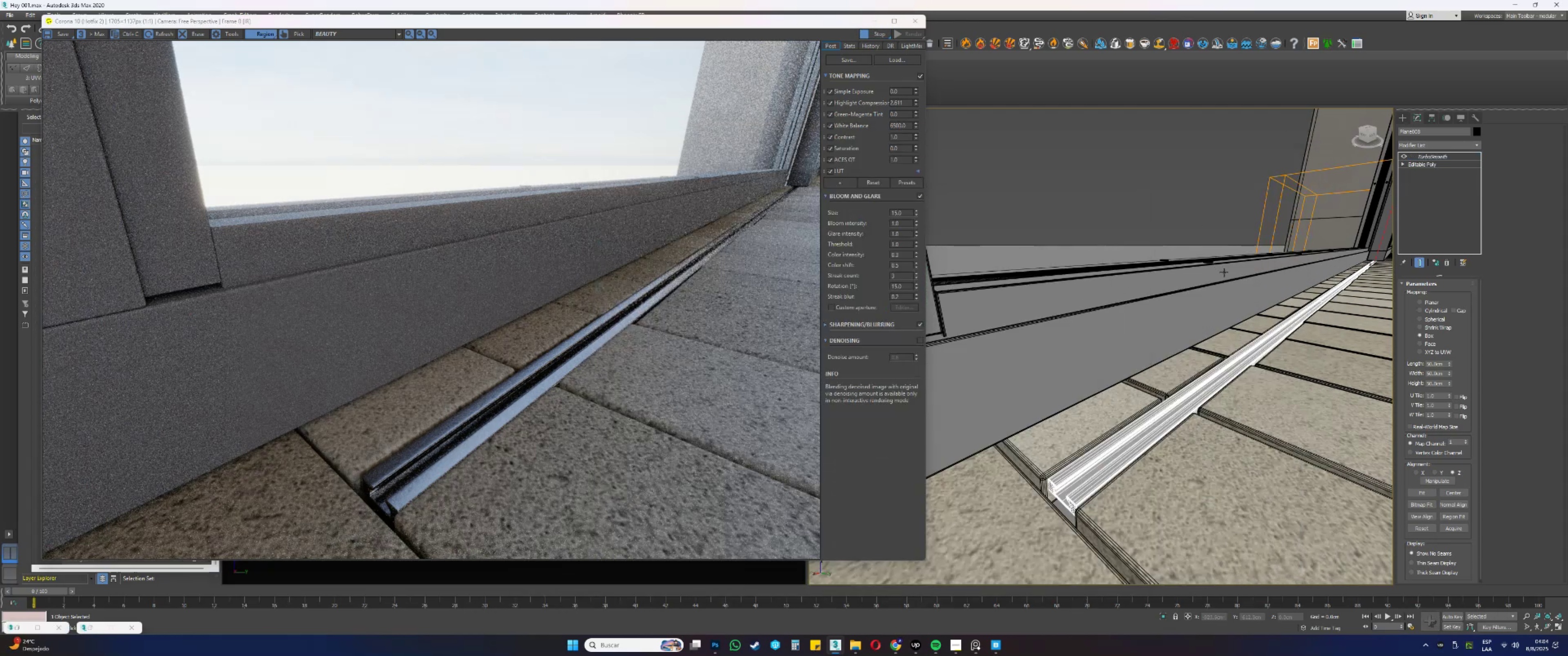 
hold_key(key=AltLeft, duration=0.65)
 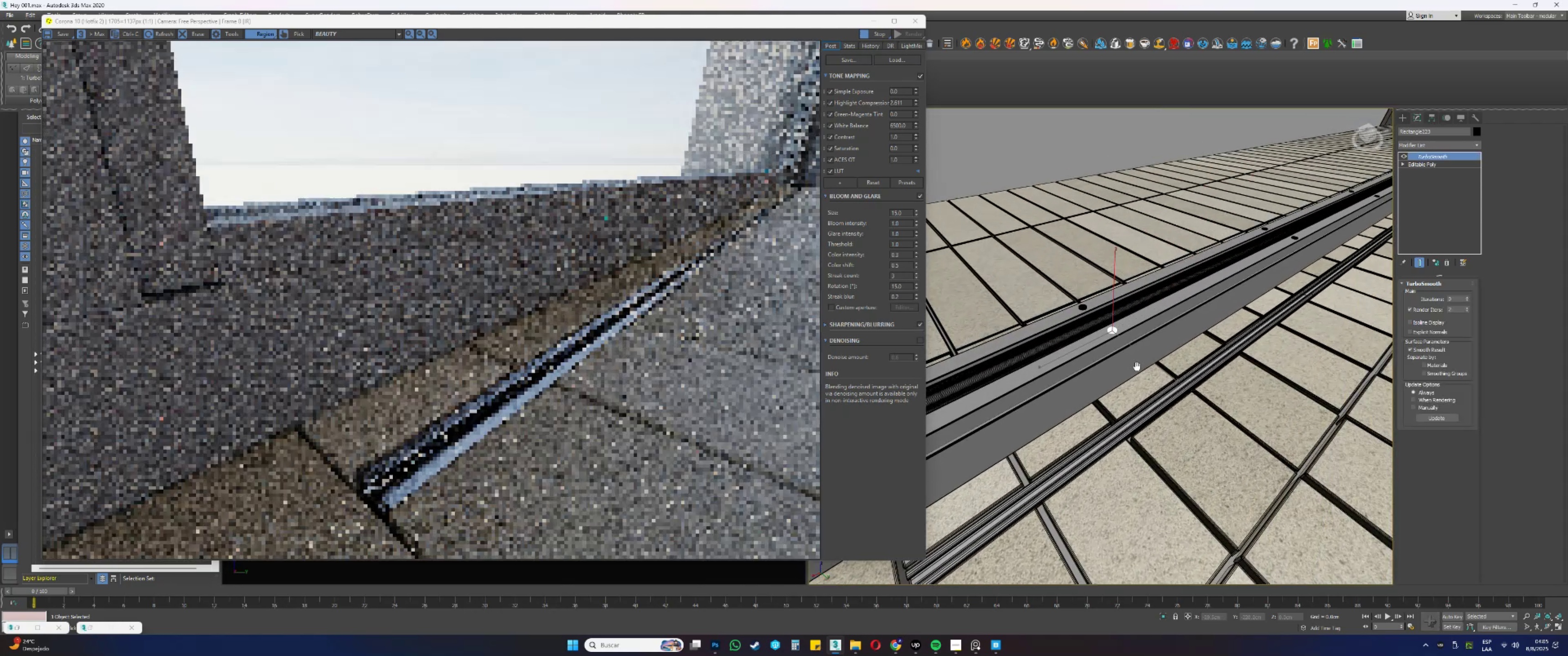 
scroll: coordinate [1078, 346], scroll_direction: up, amount: 2.0
 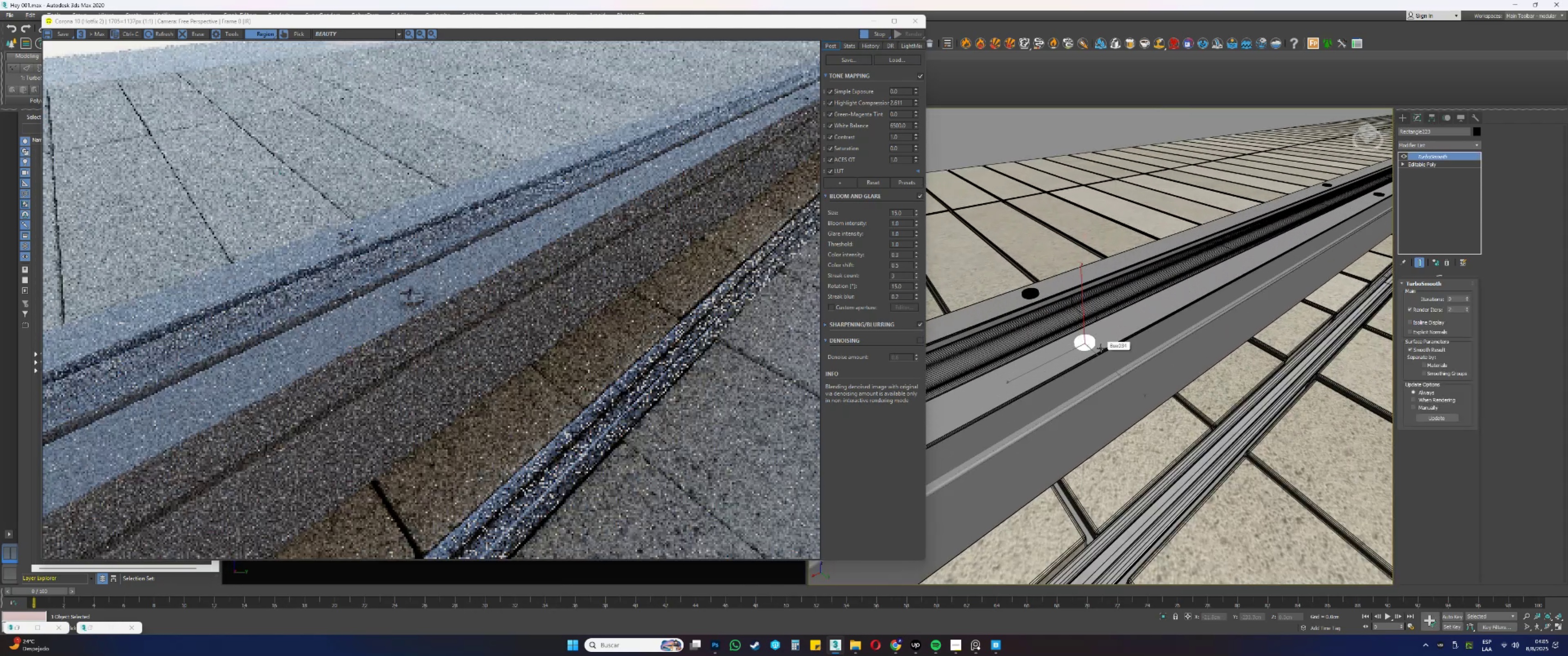 
key(M)
 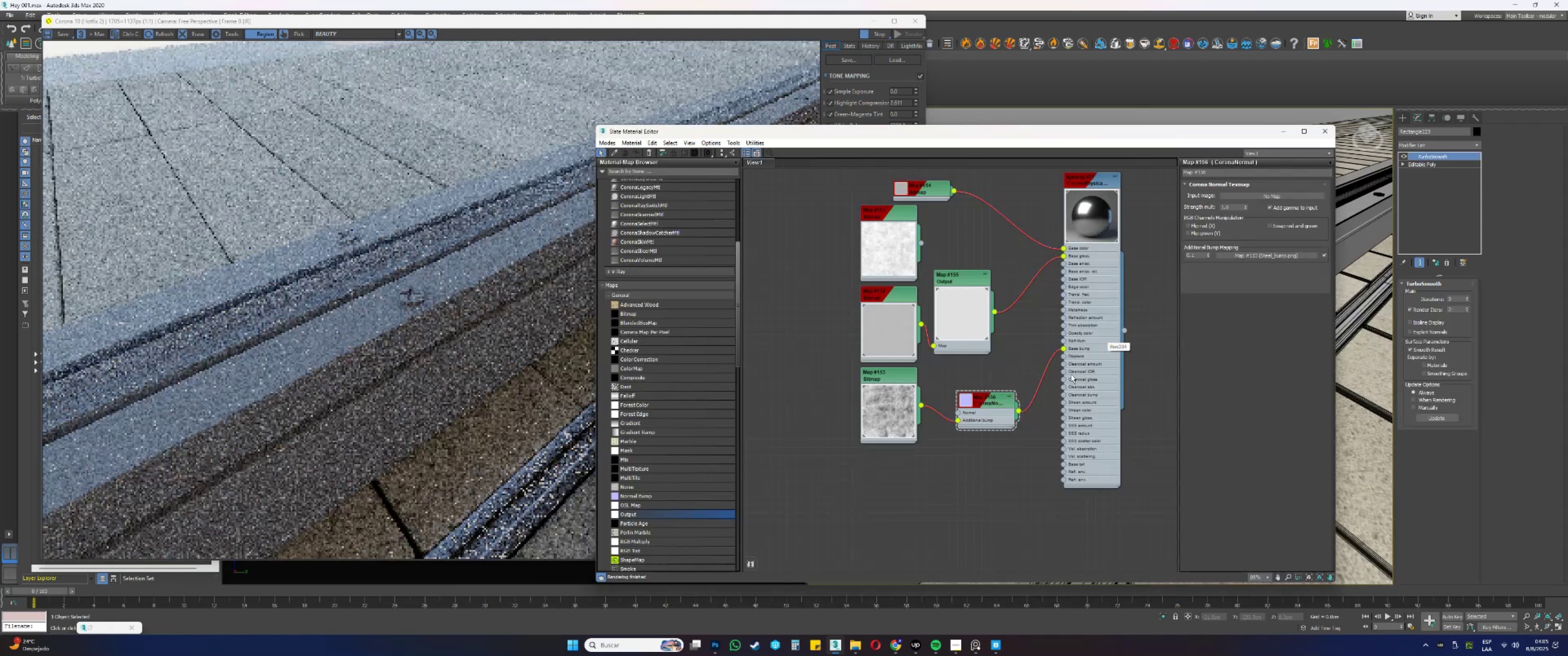 
left_click([1105, 281])
 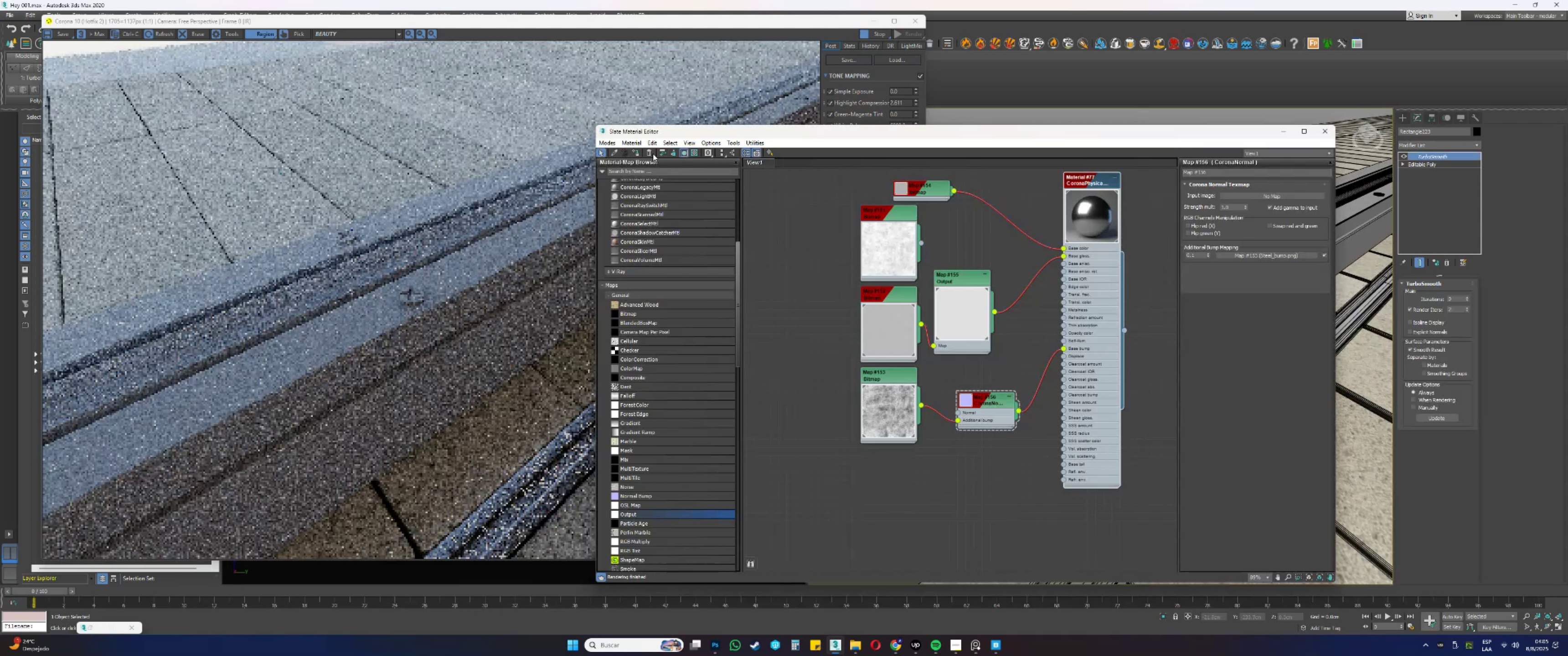 
left_click([637, 154])
 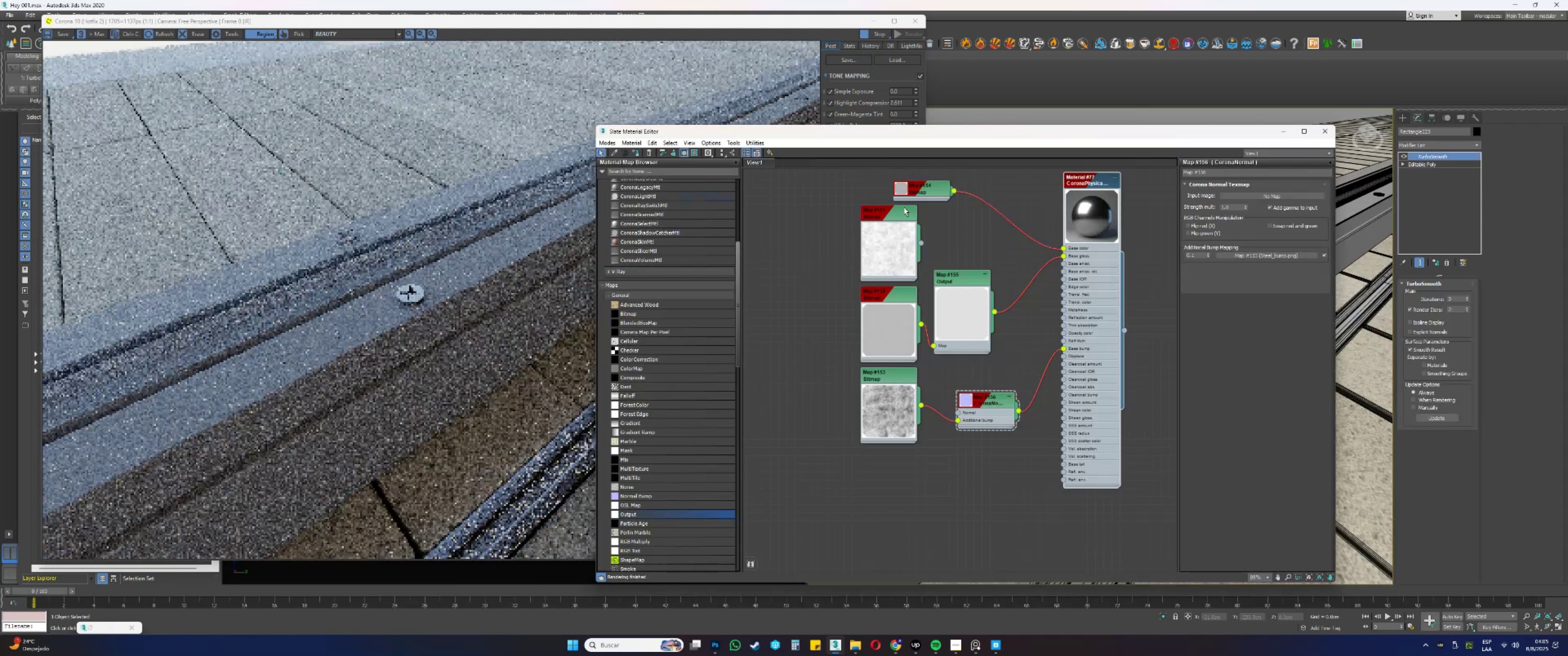 
left_click([1285, 133])
 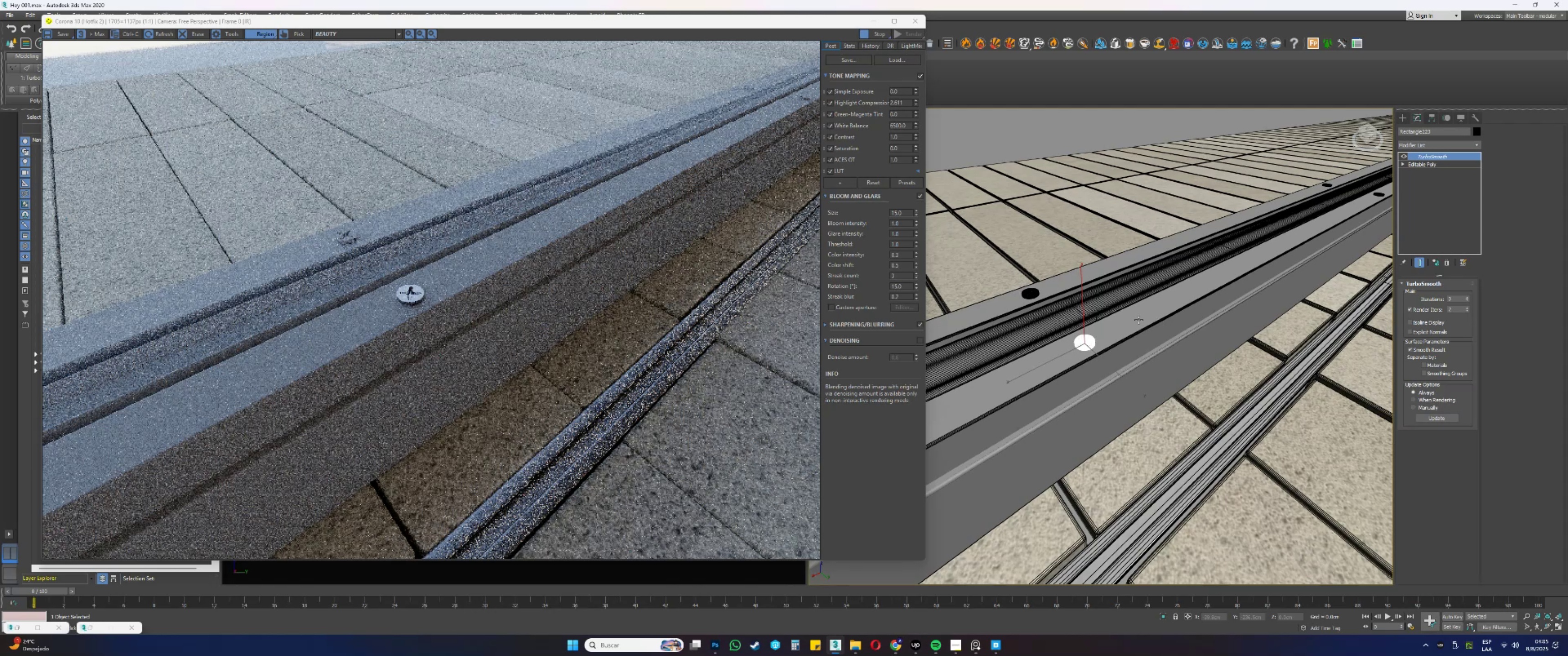 
wait(5.22)
 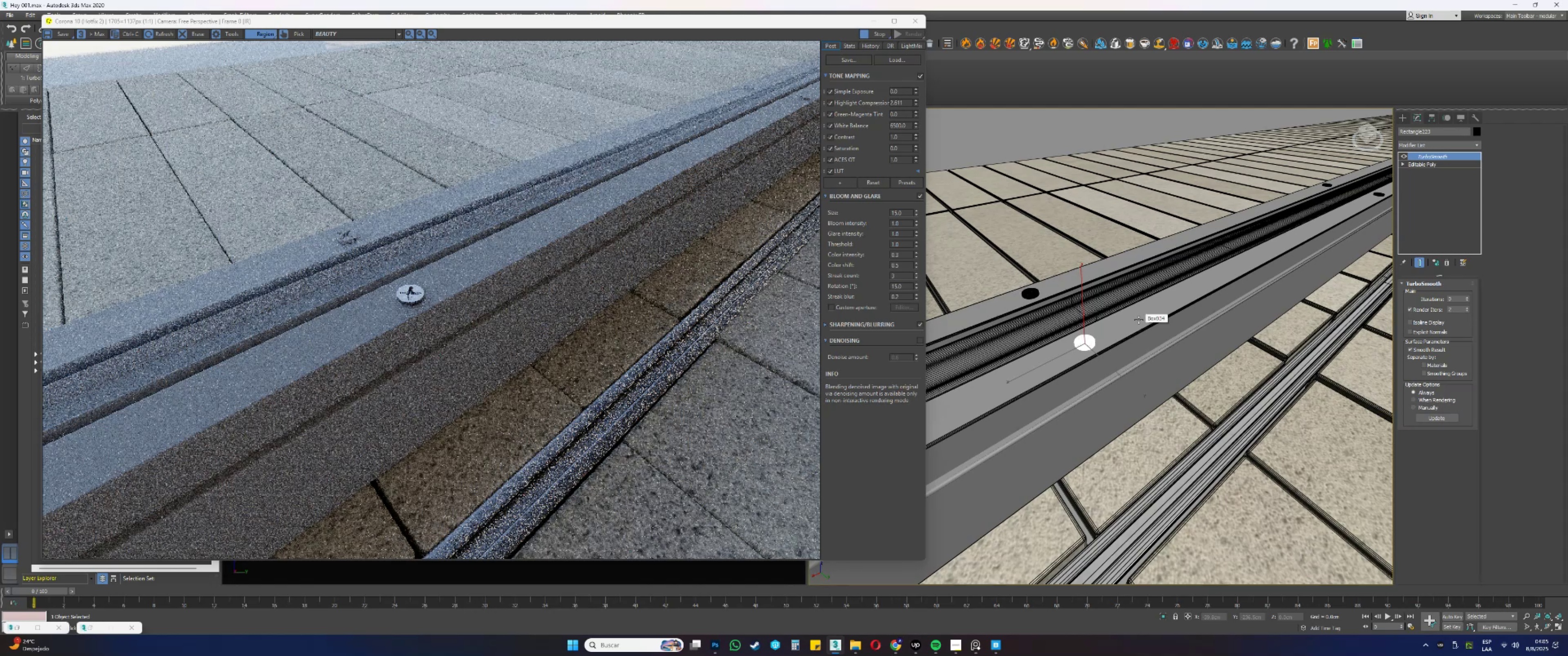 
scroll: coordinate [402, 297], scroll_direction: up, amount: 4.0
 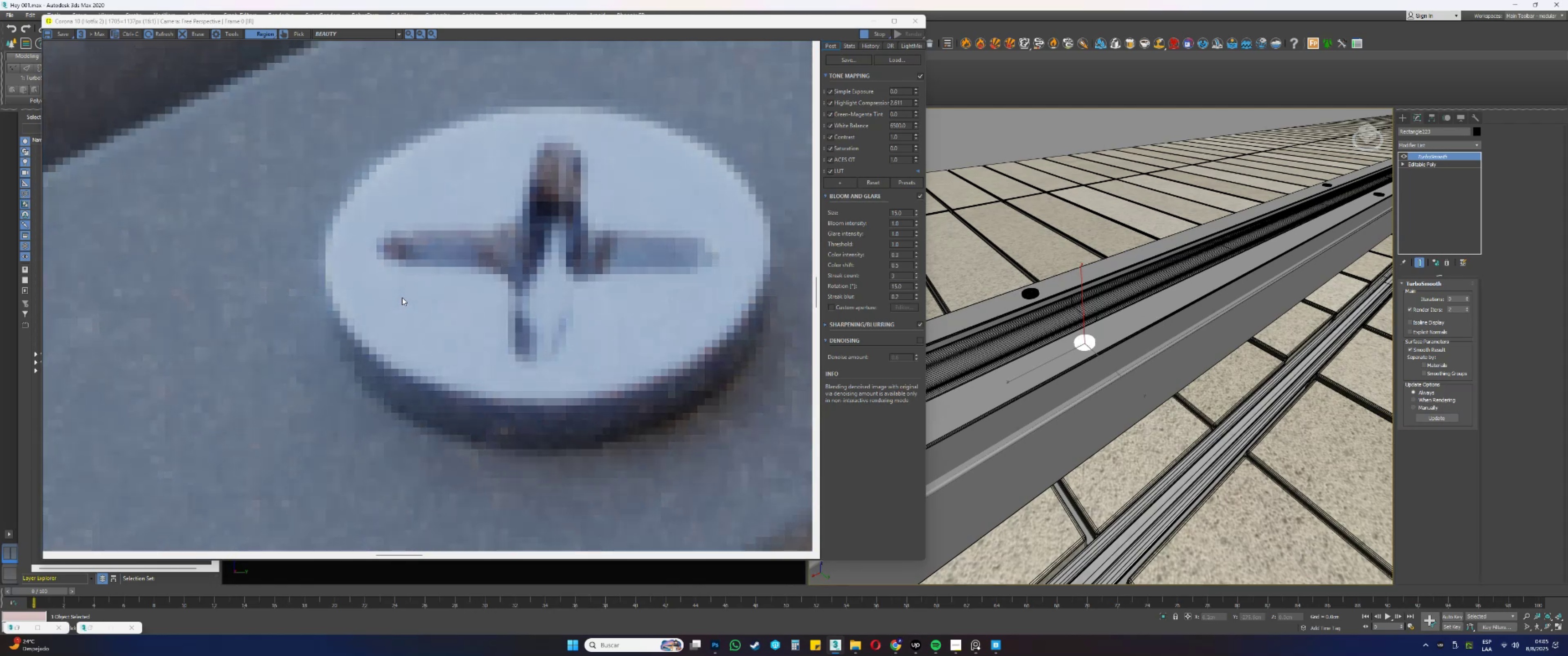 
scroll: coordinate [402, 297], scroll_direction: down, amount: 2.0
 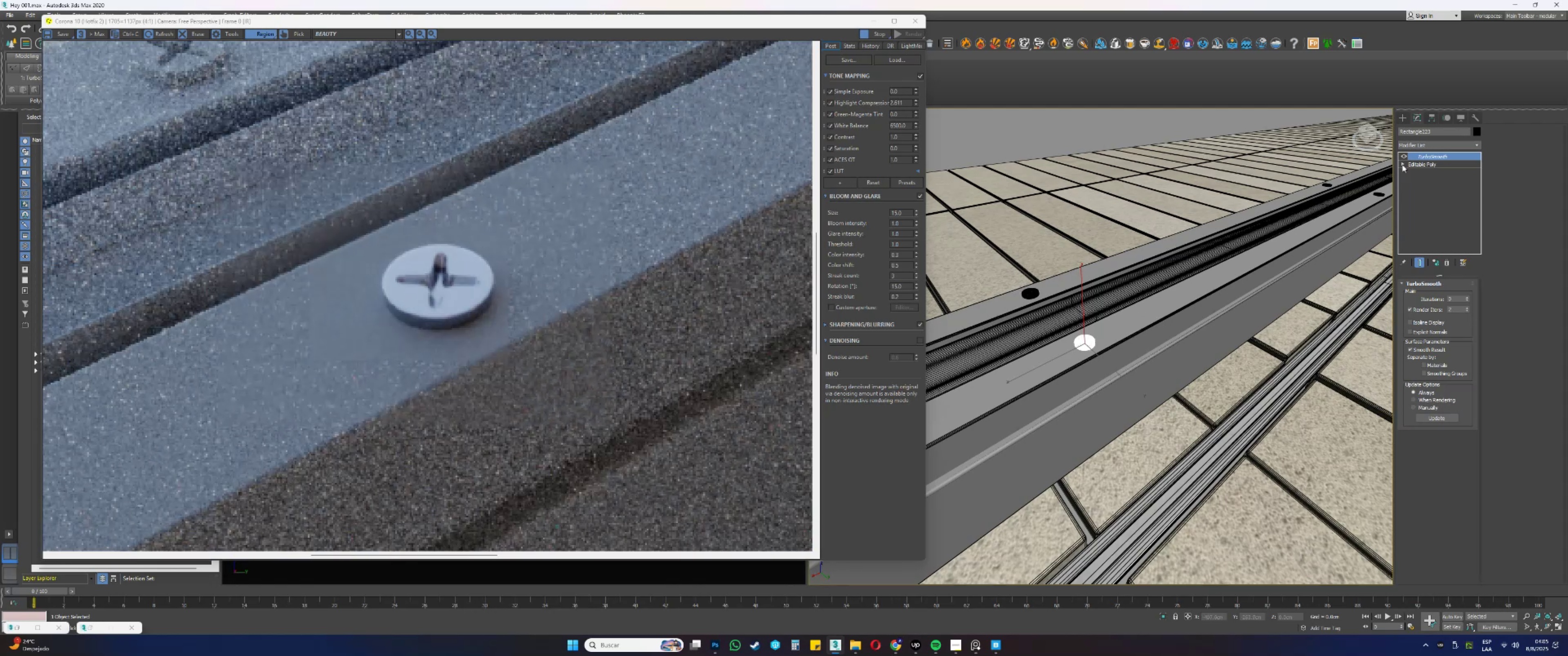 
right_click([1426, 158])
 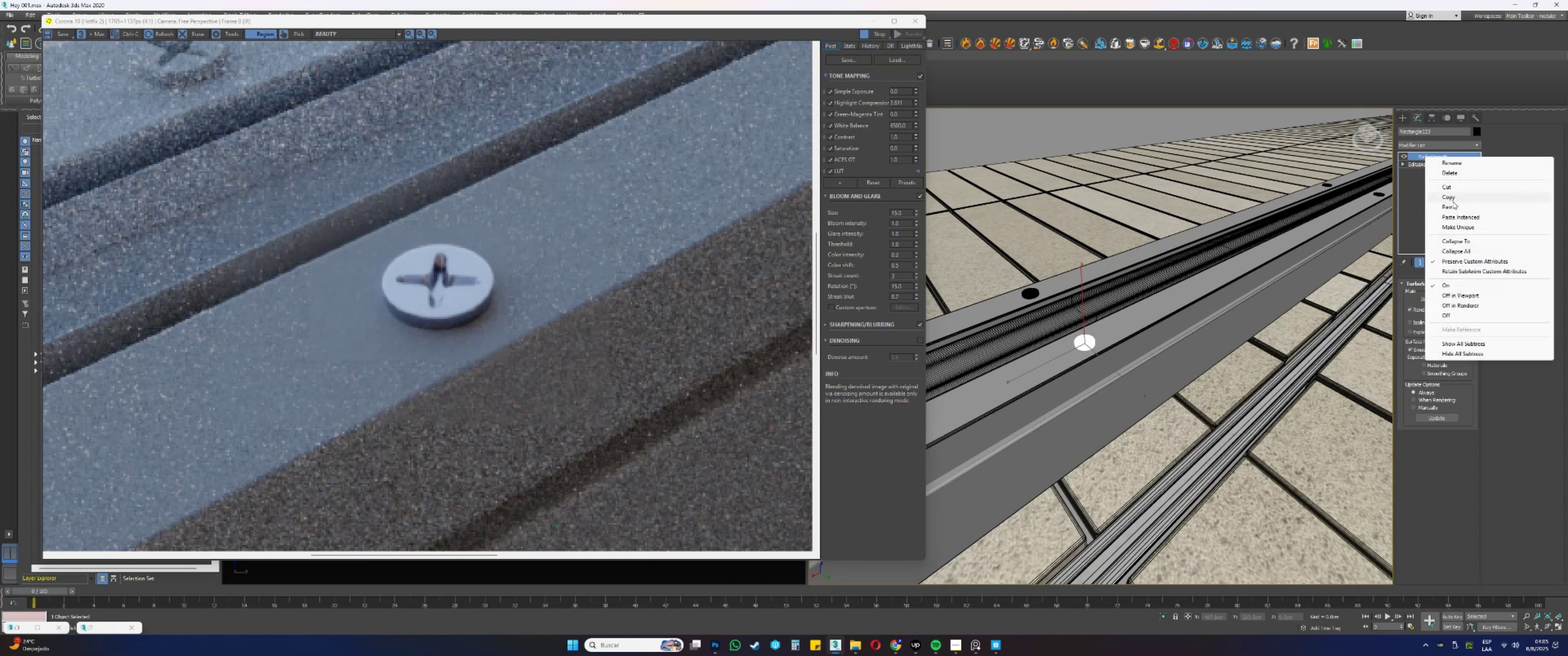 
left_click([1447, 207])
 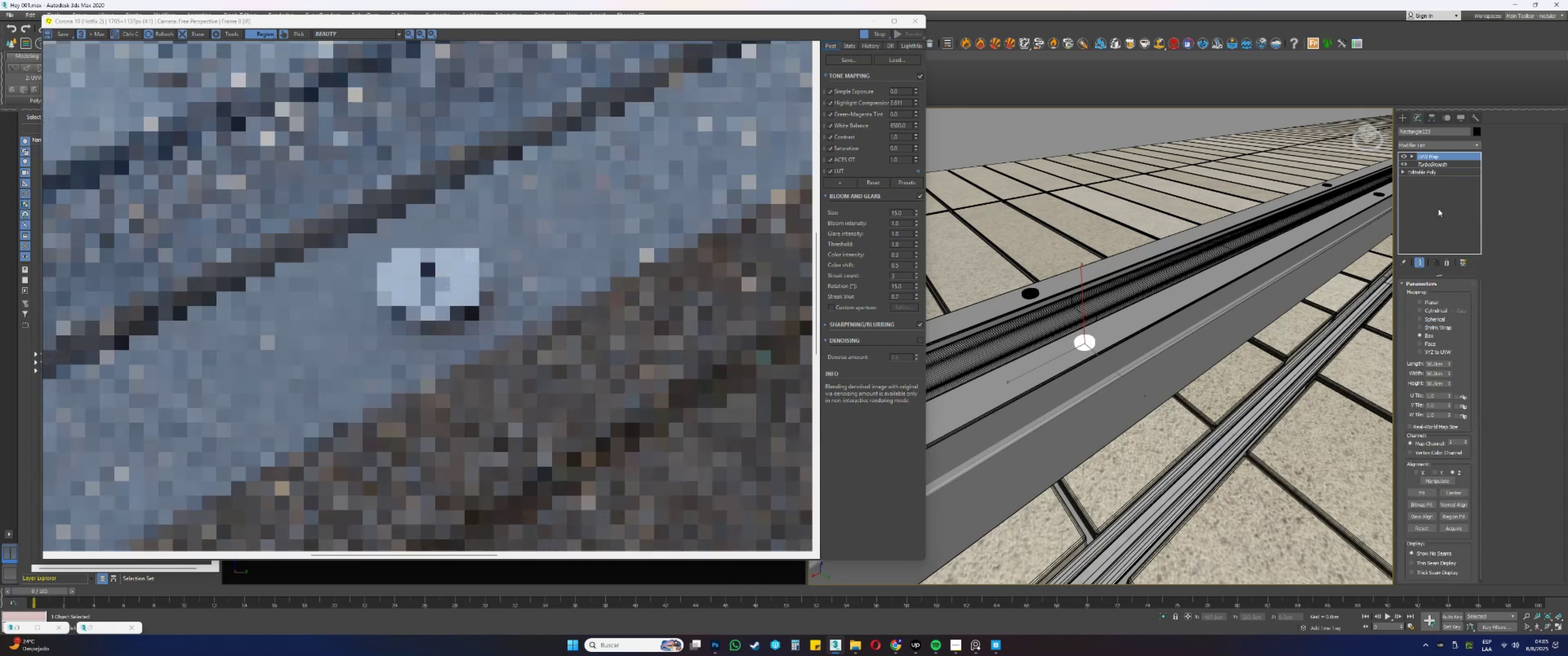 
mouse_move([1361, 215])
 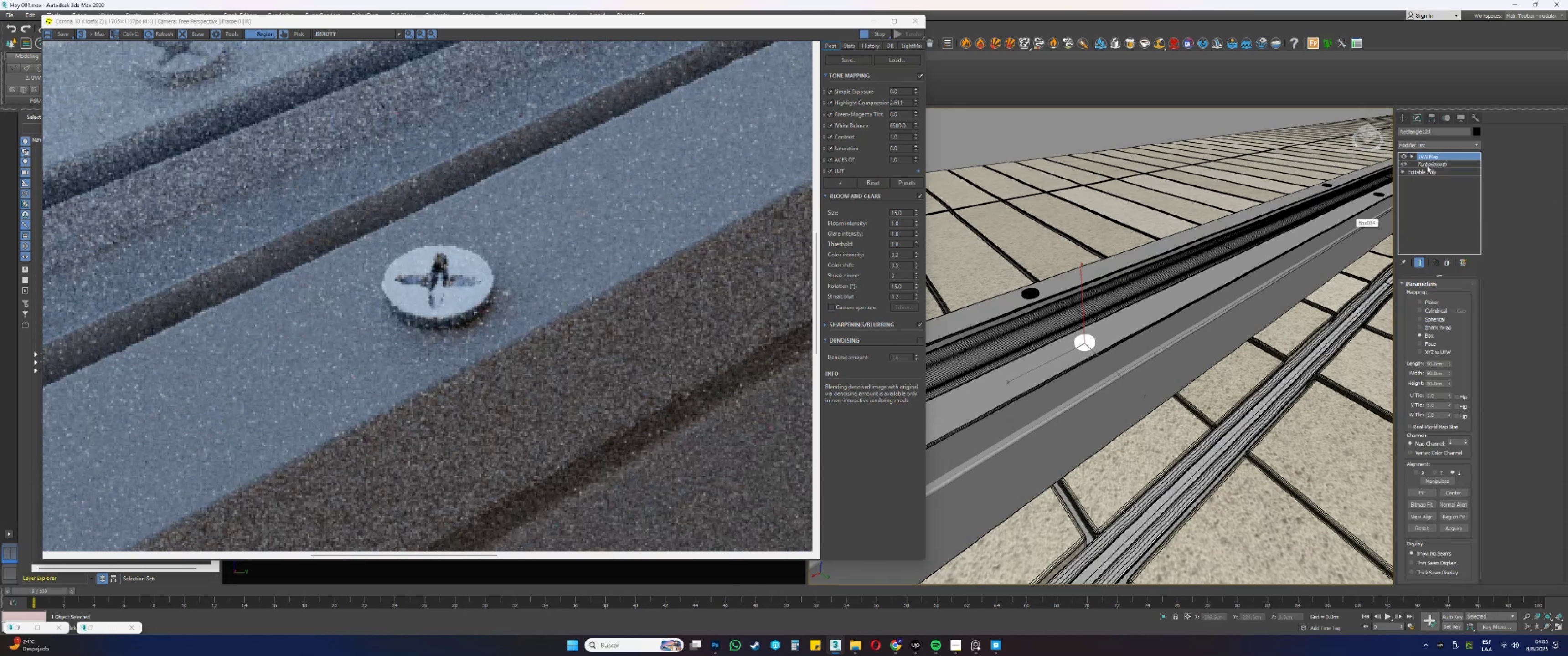 
key(Z)
 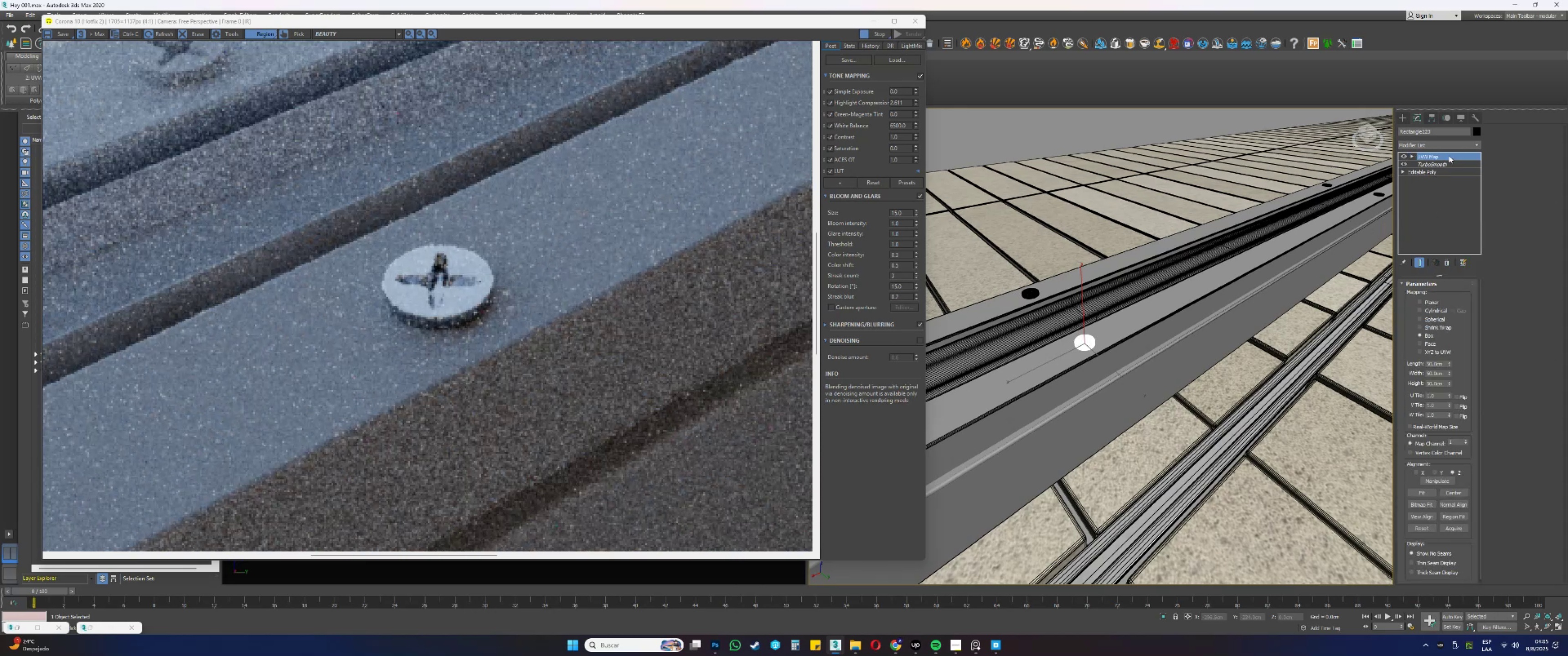 
key(Control+Z)
 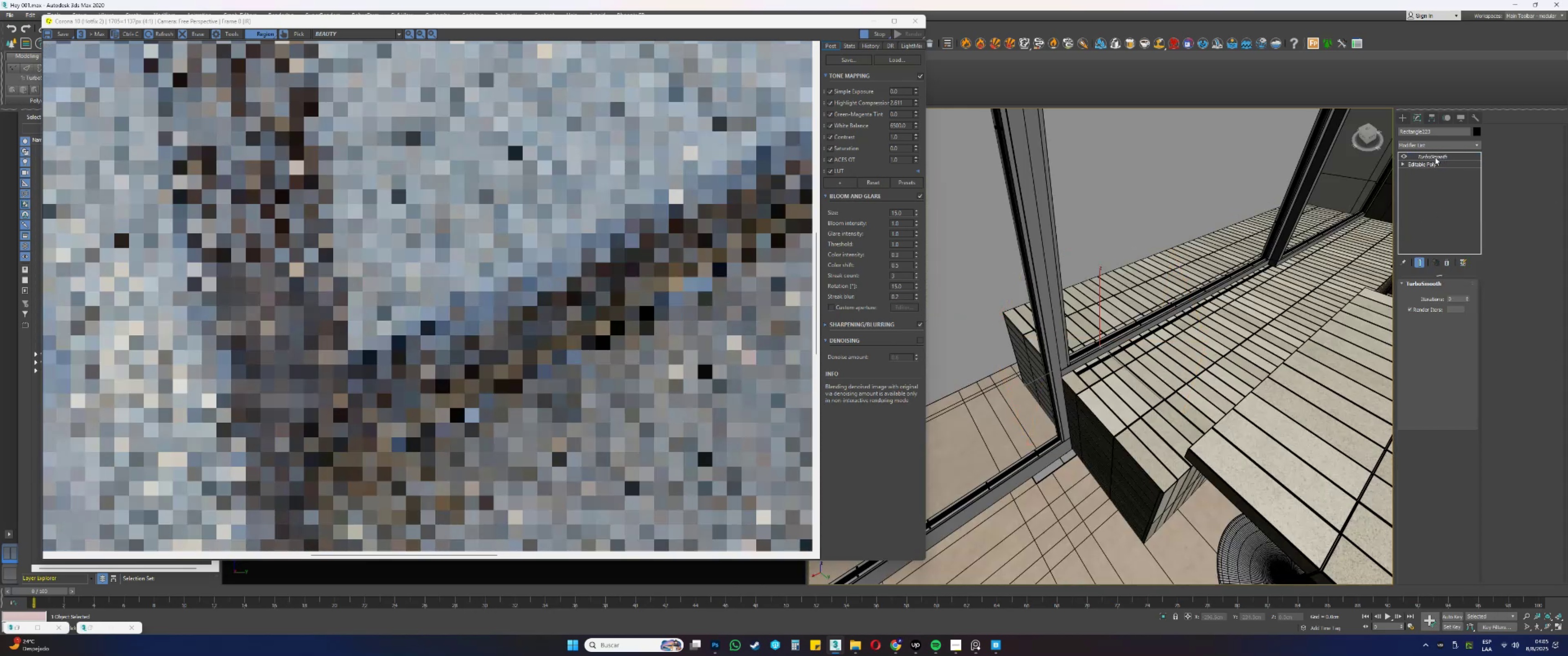 
right_click([1429, 155])
 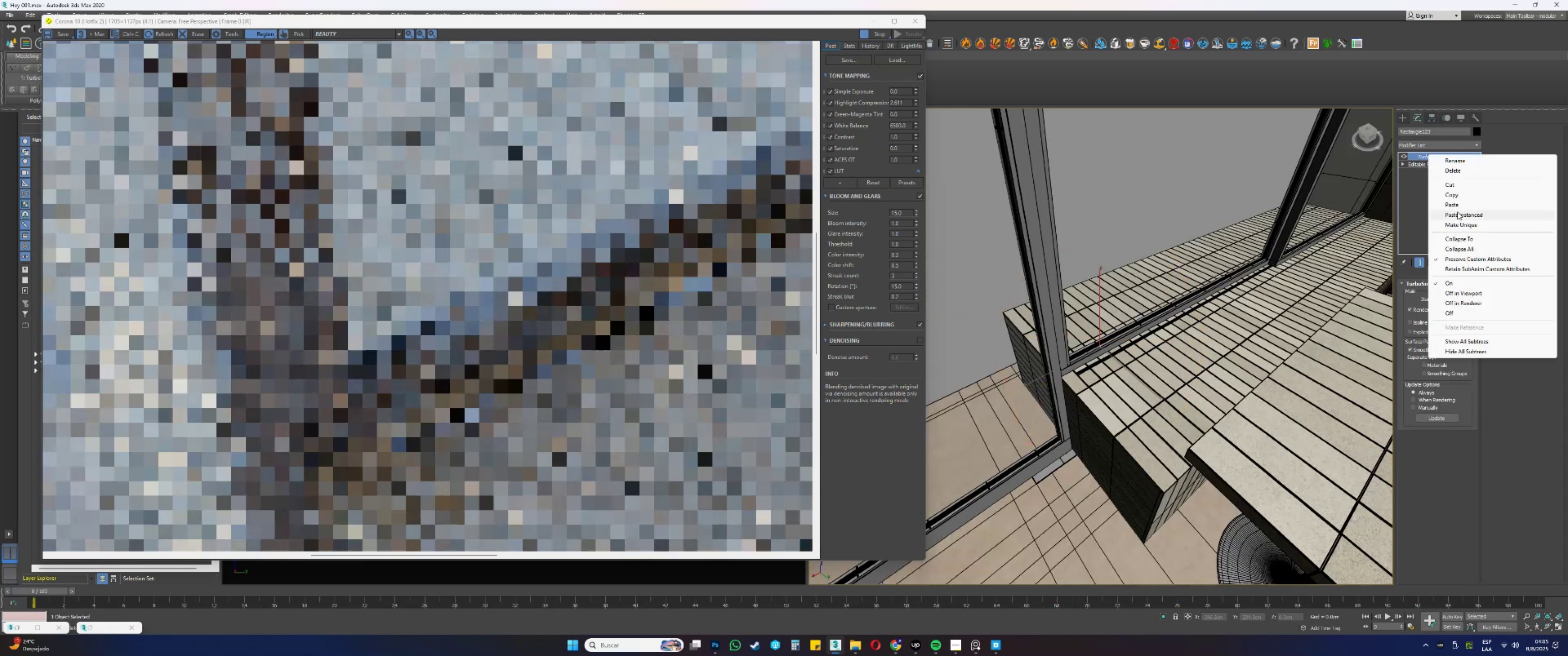 
left_click([1456, 216])
 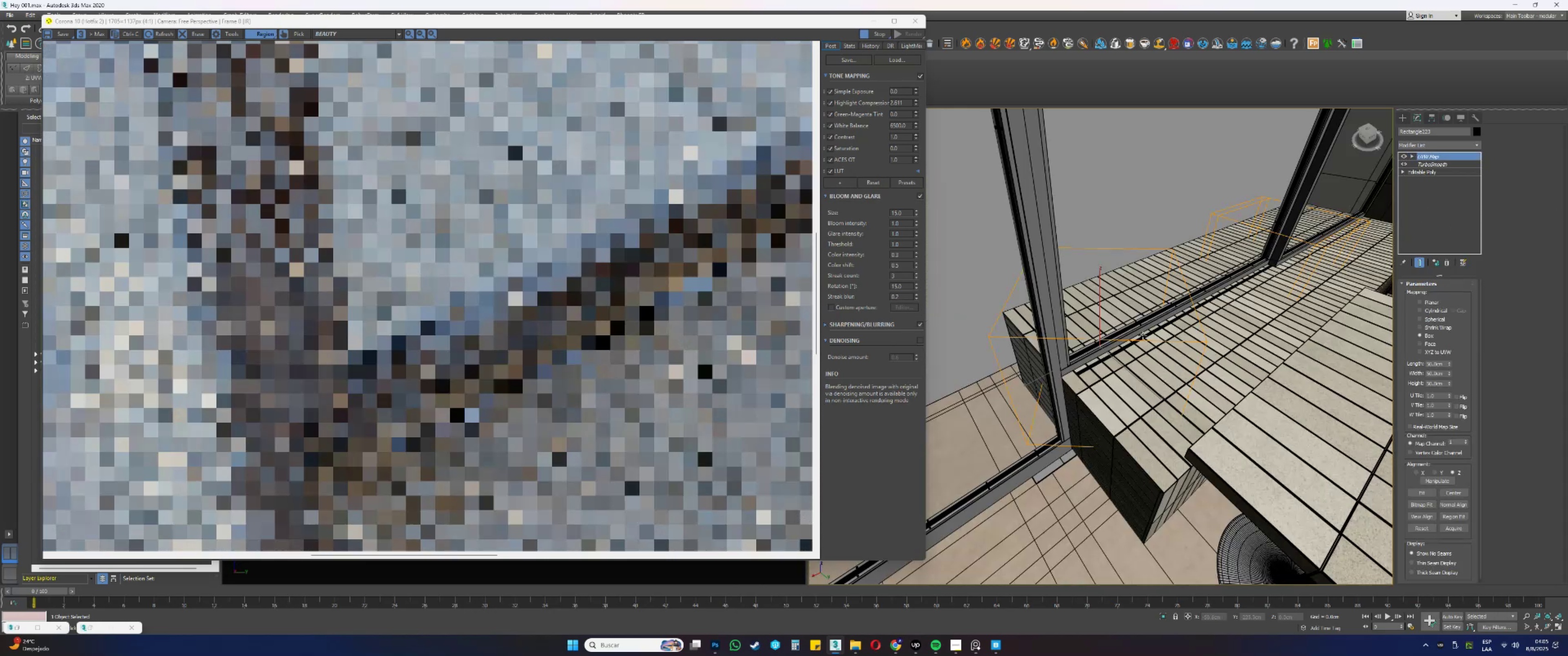 
scroll: coordinate [1074, 342], scroll_direction: up, amount: 9.0
 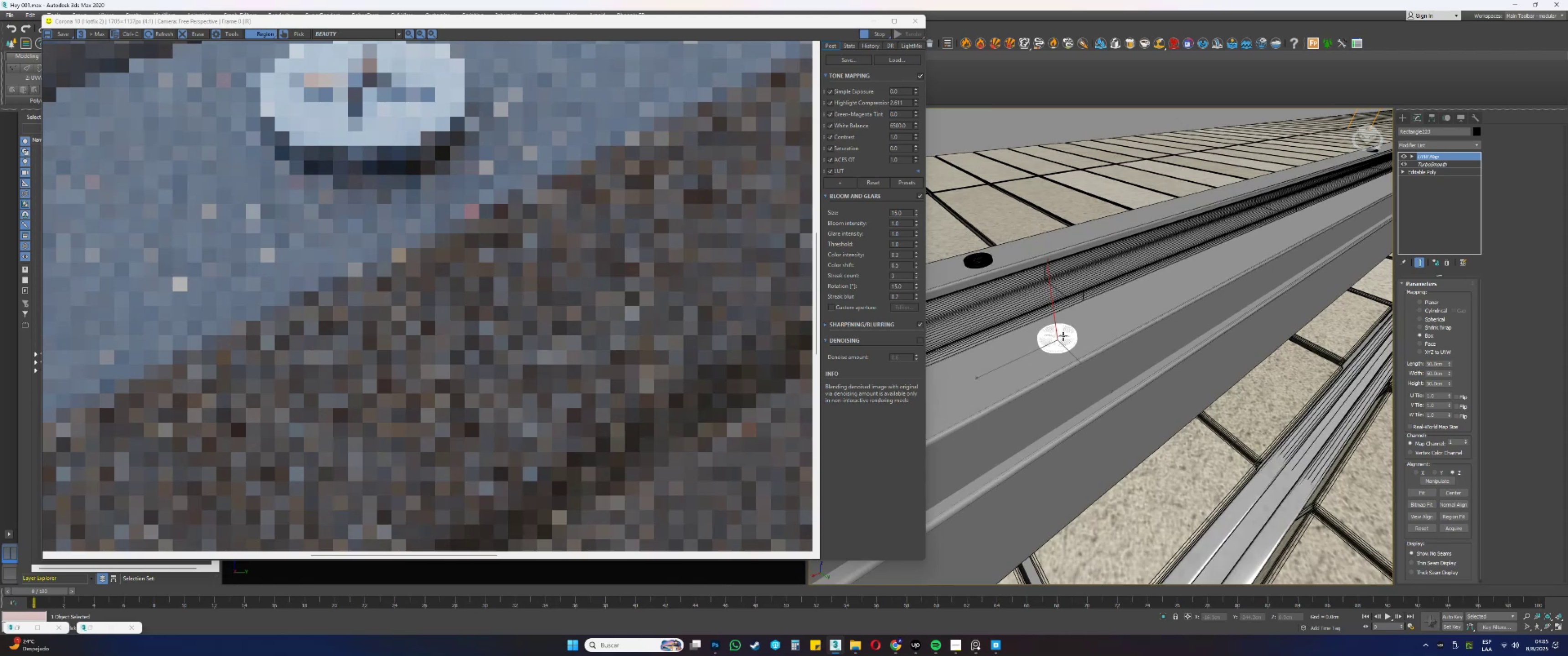 
scroll: coordinate [392, 275], scroll_direction: down, amount: 4.0
 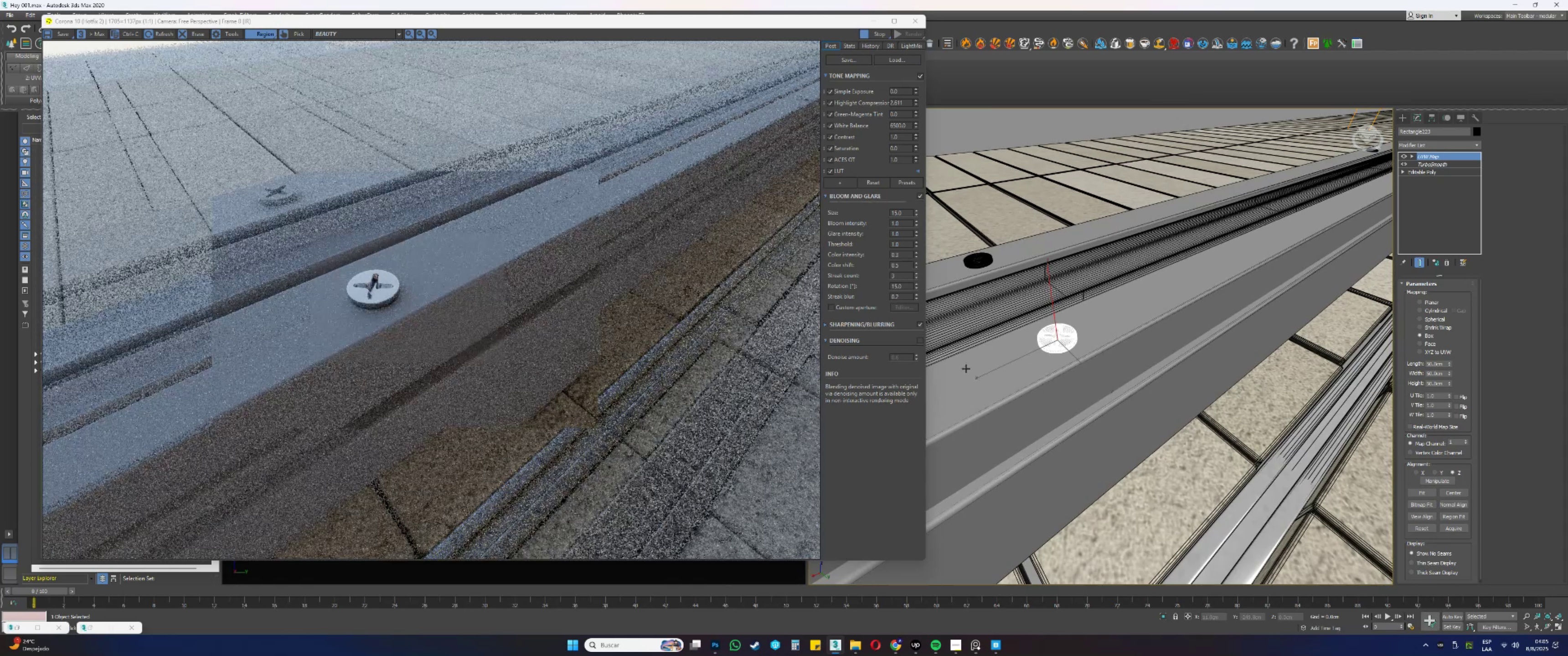 
key(M)
 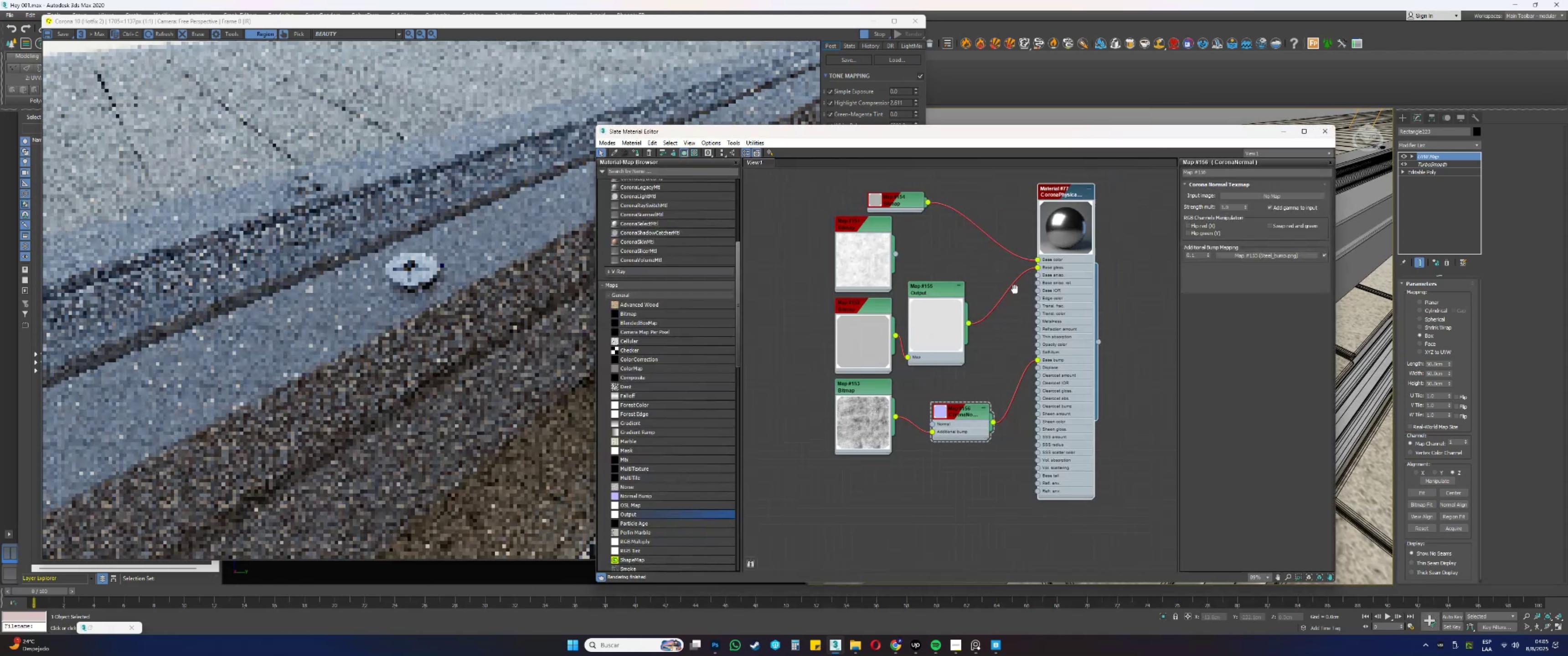 
hold_key(key=ShiftLeft, duration=0.52)
 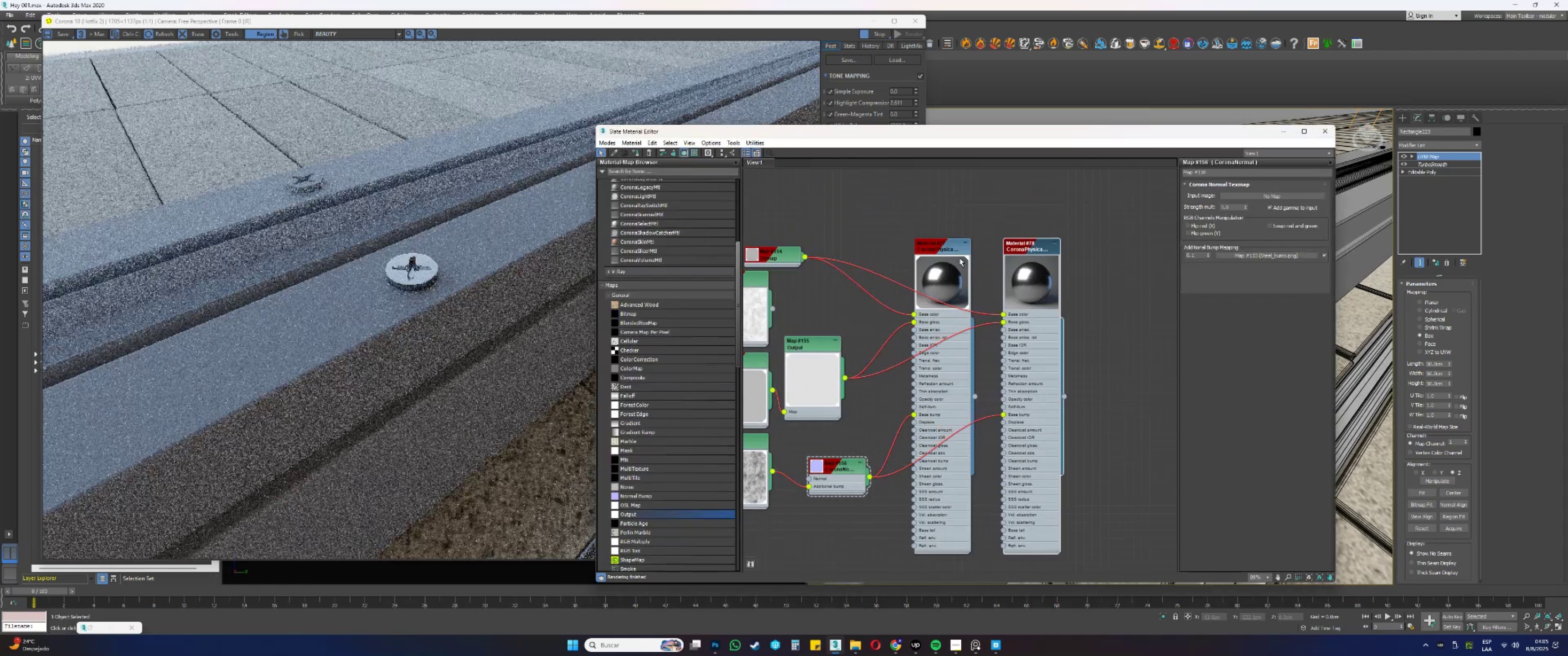 
double_click([1026, 245])
 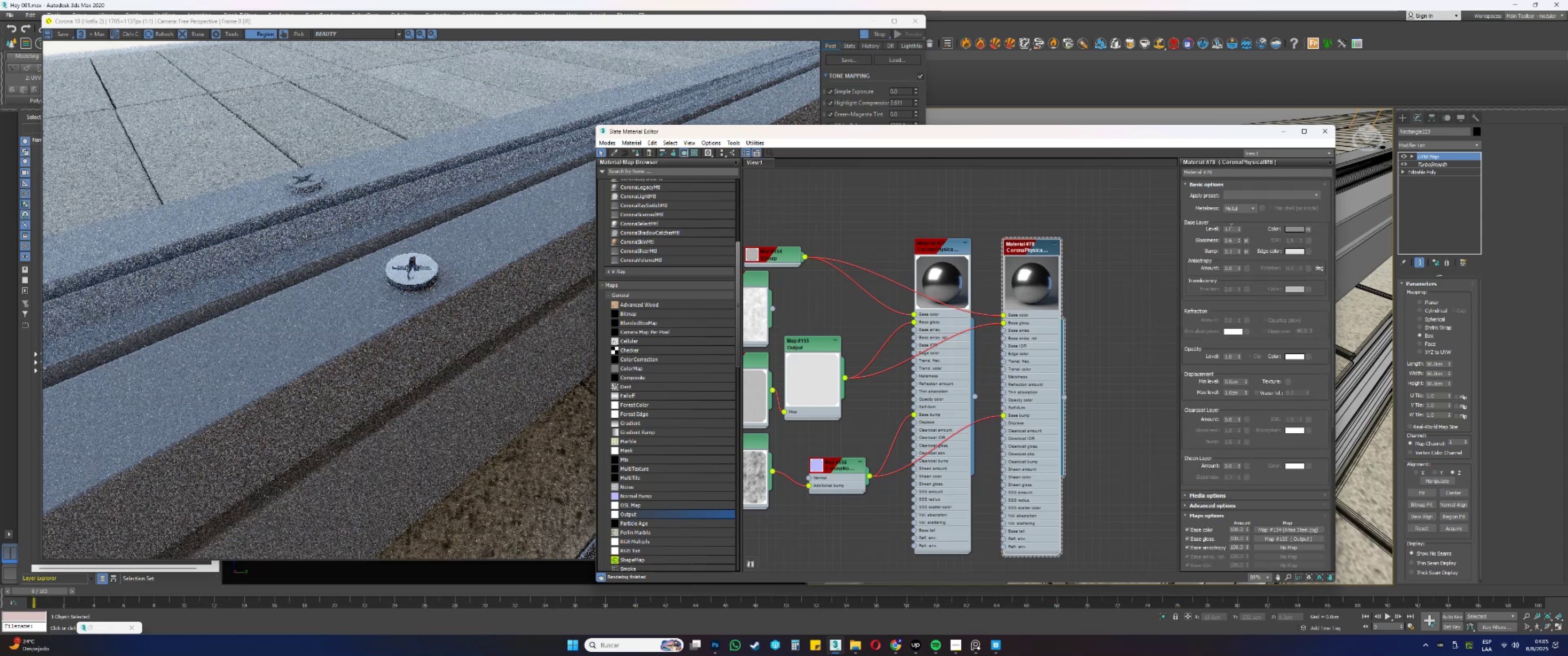 
double_click([1238, 217])
 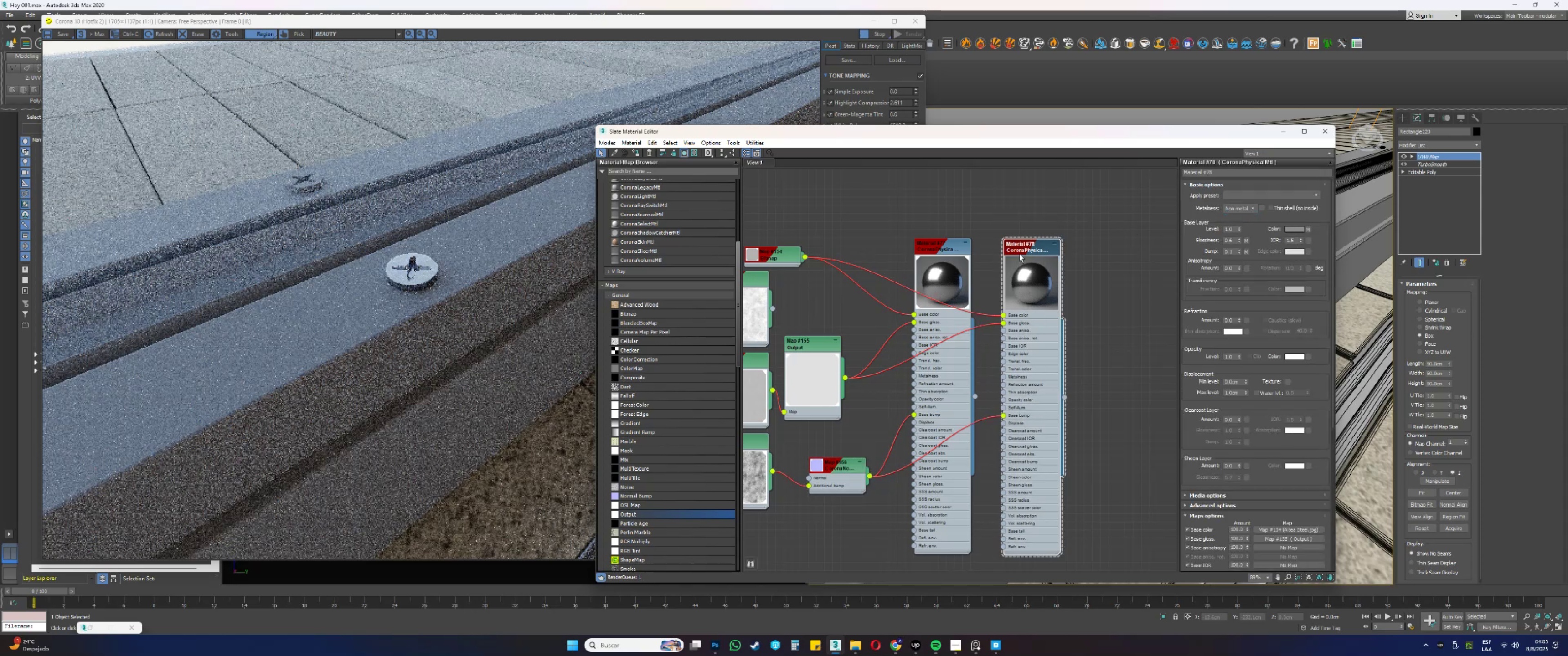 
scroll: coordinate [1018, 255], scroll_direction: up, amount: 7.0
 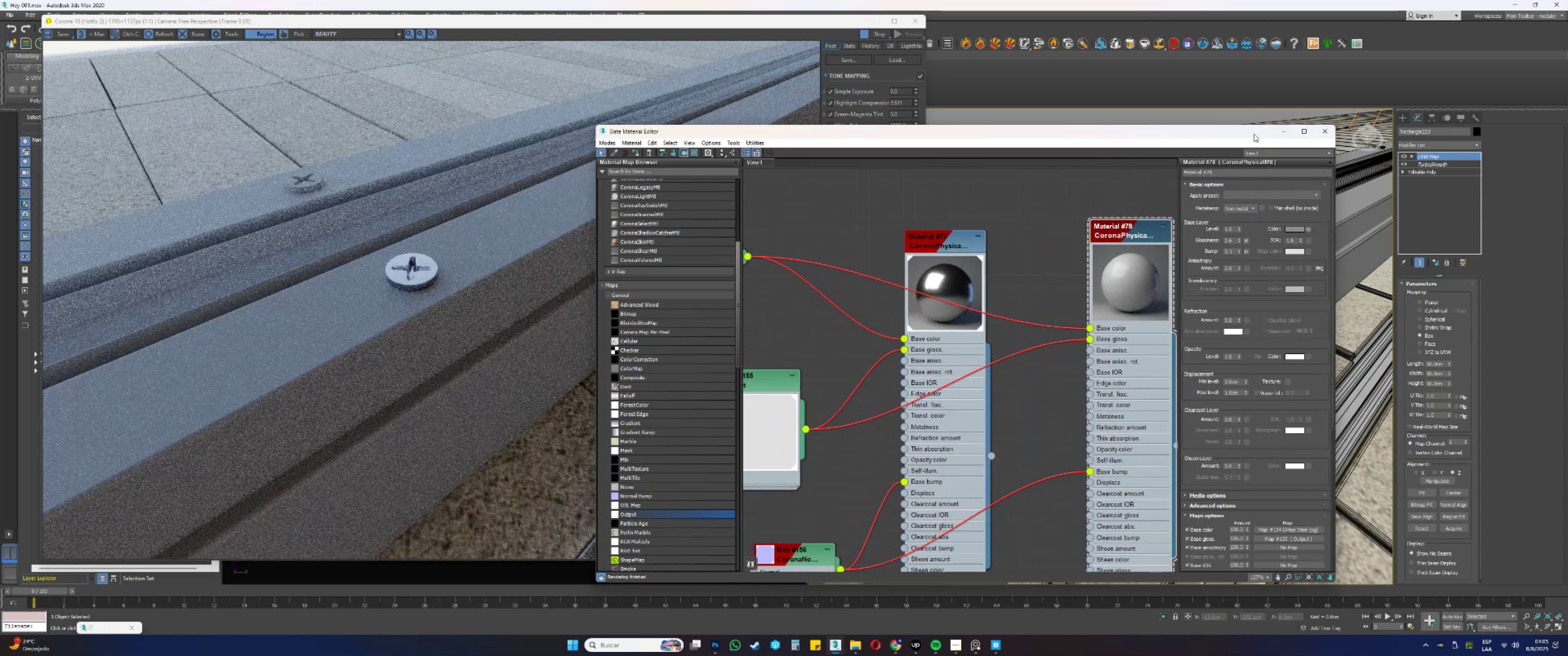 
left_click([1192, 288])
 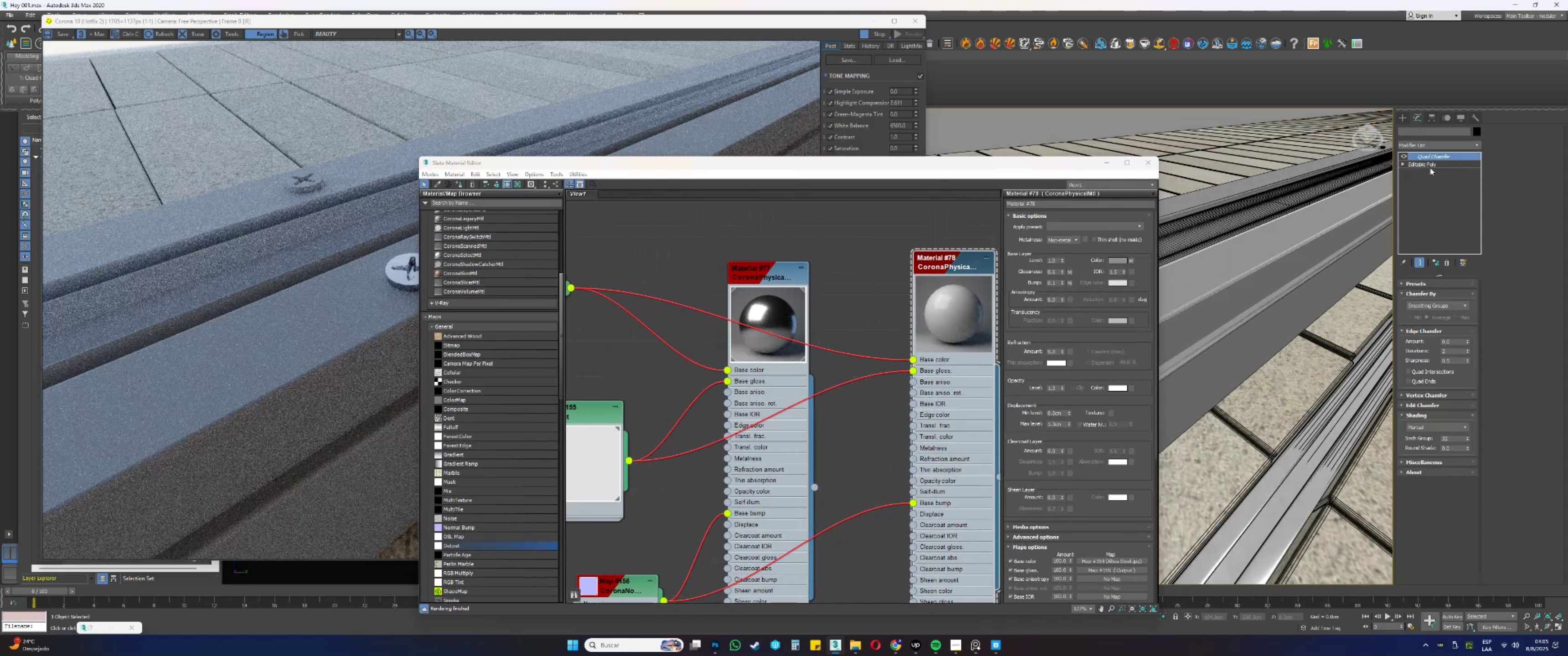 
right_click([1426, 156])
 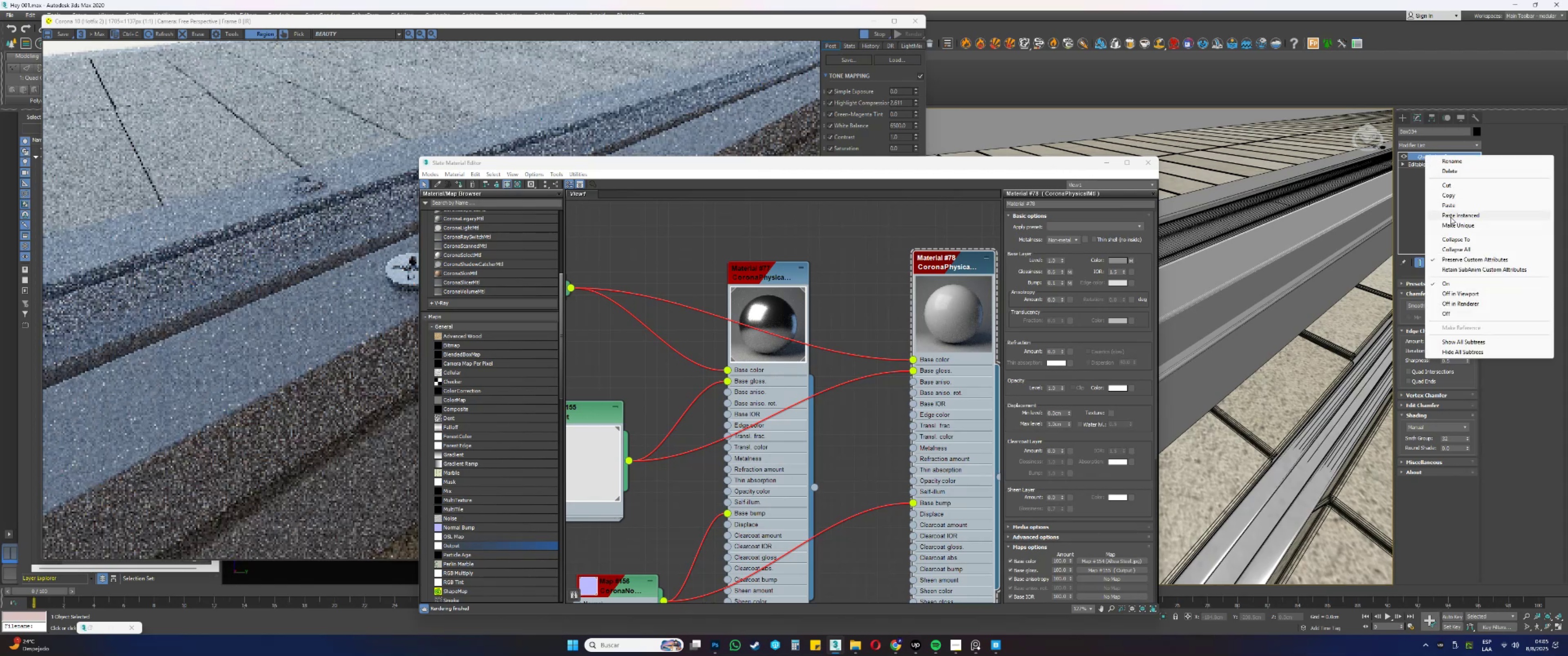 
left_click([1451, 216])
 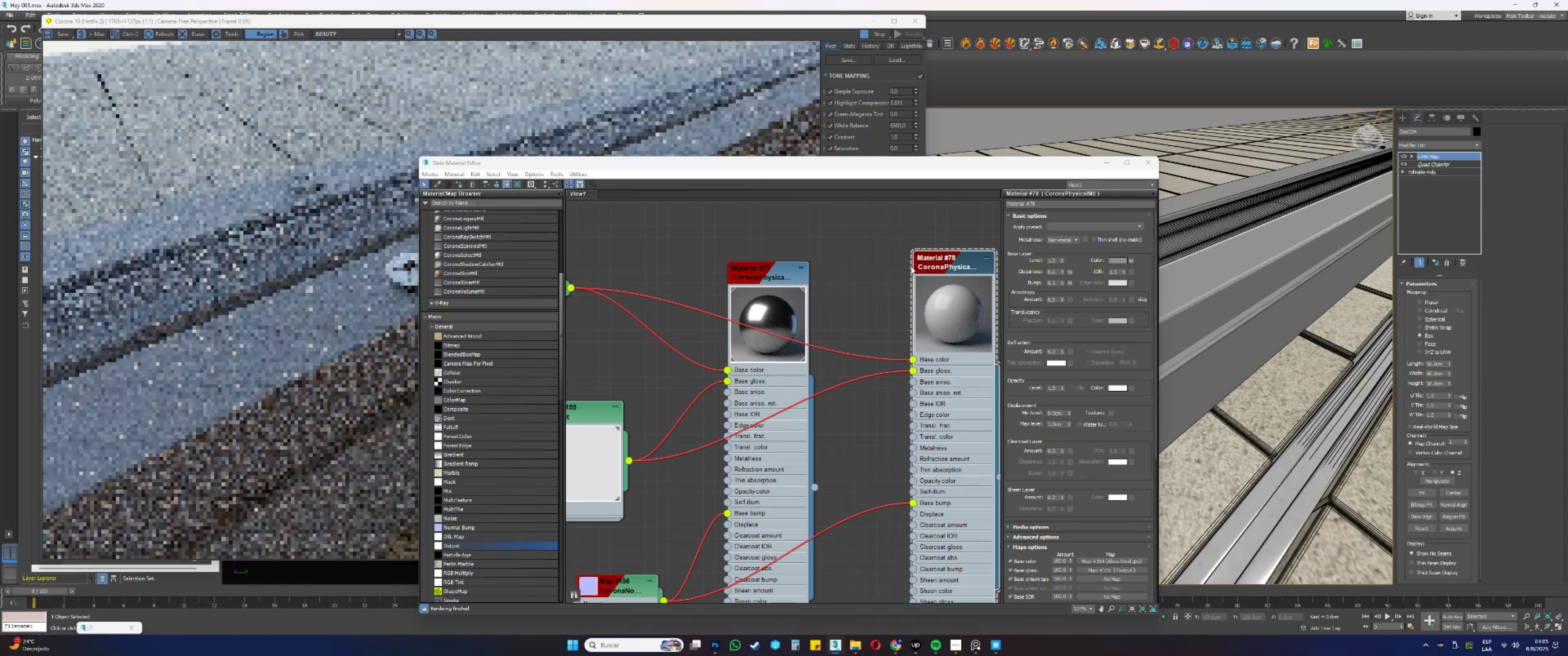 
left_click([954, 272])
 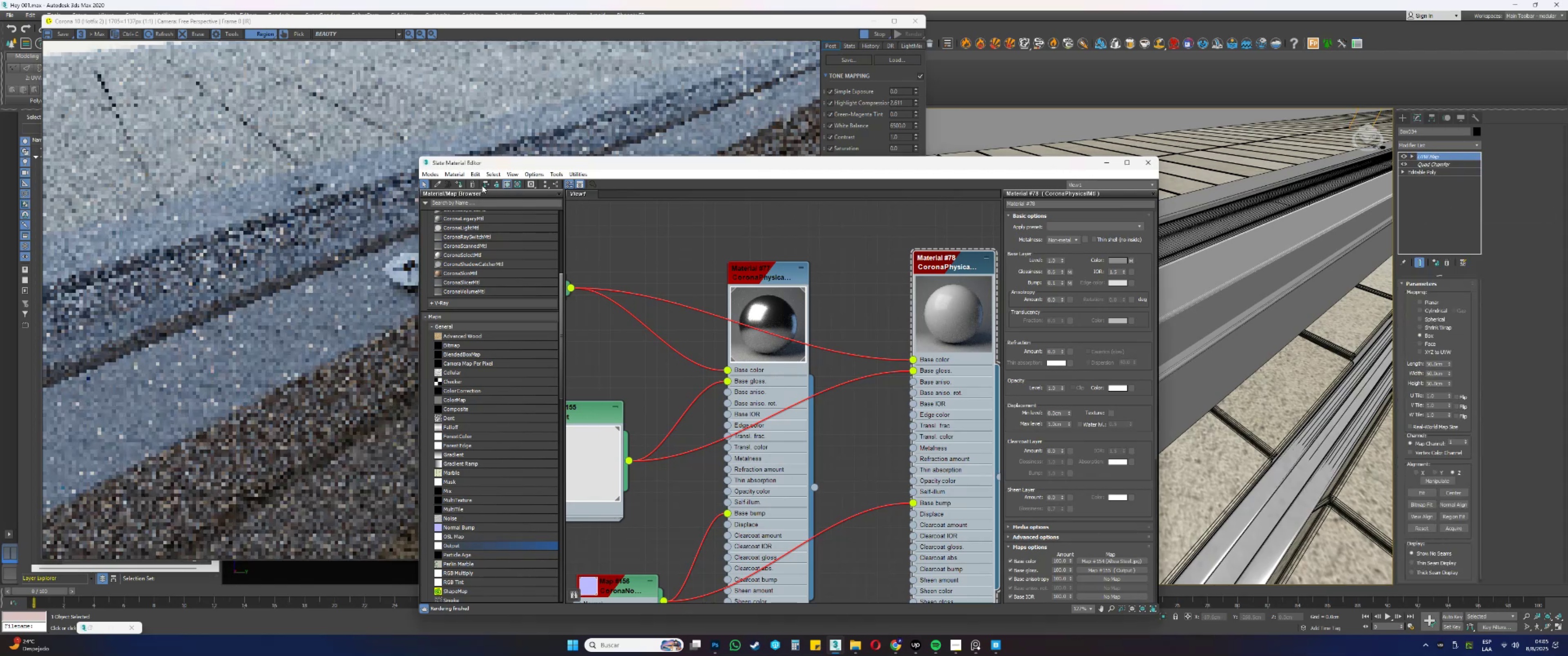 
left_click([460, 183])
 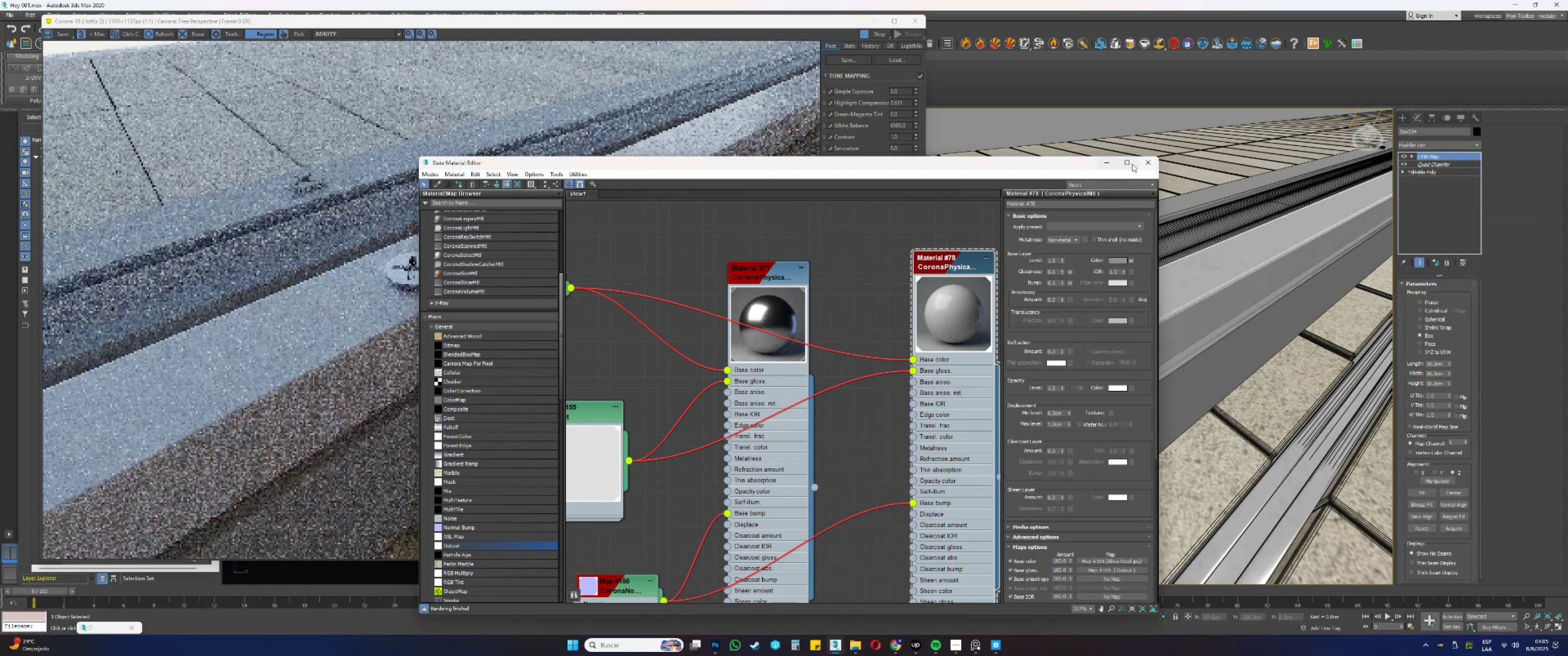 
left_click([1112, 164])
 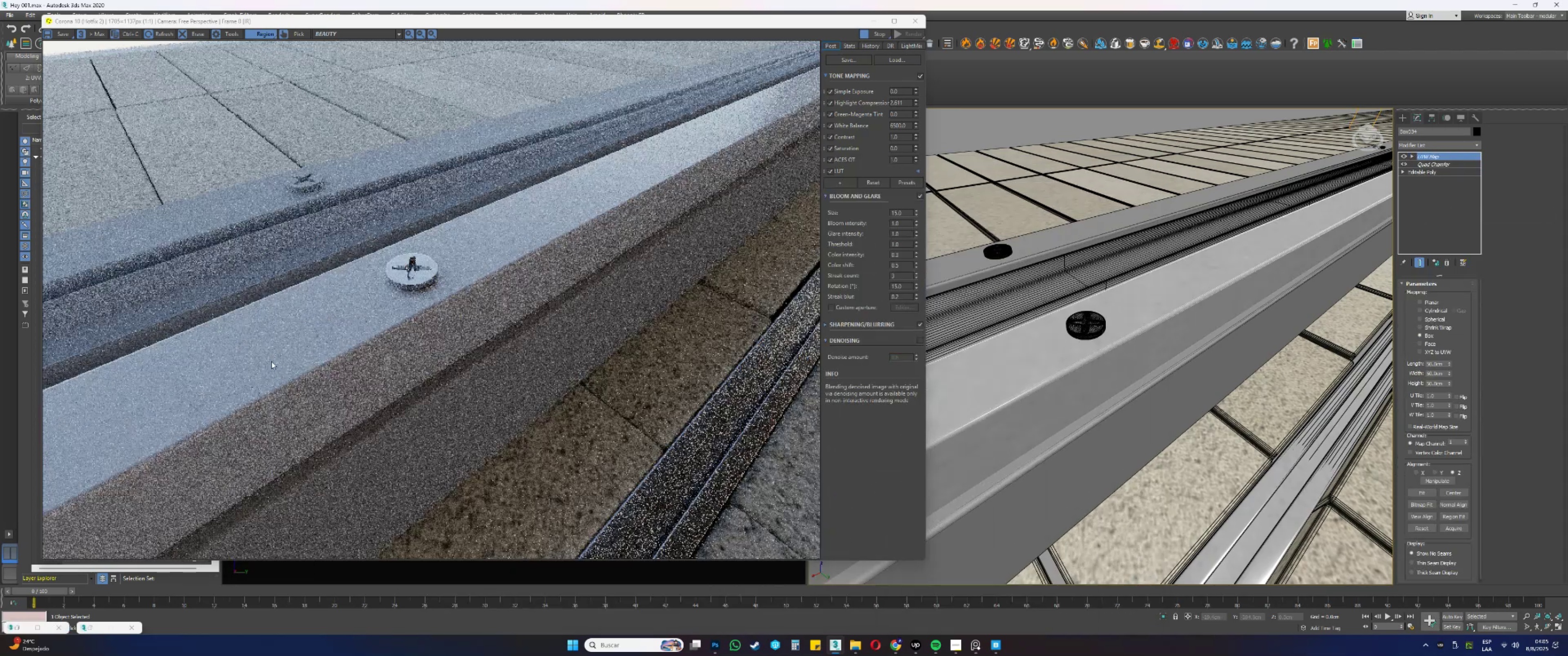 
scroll: coordinate [315, 358], scroll_direction: up, amount: 2.0
 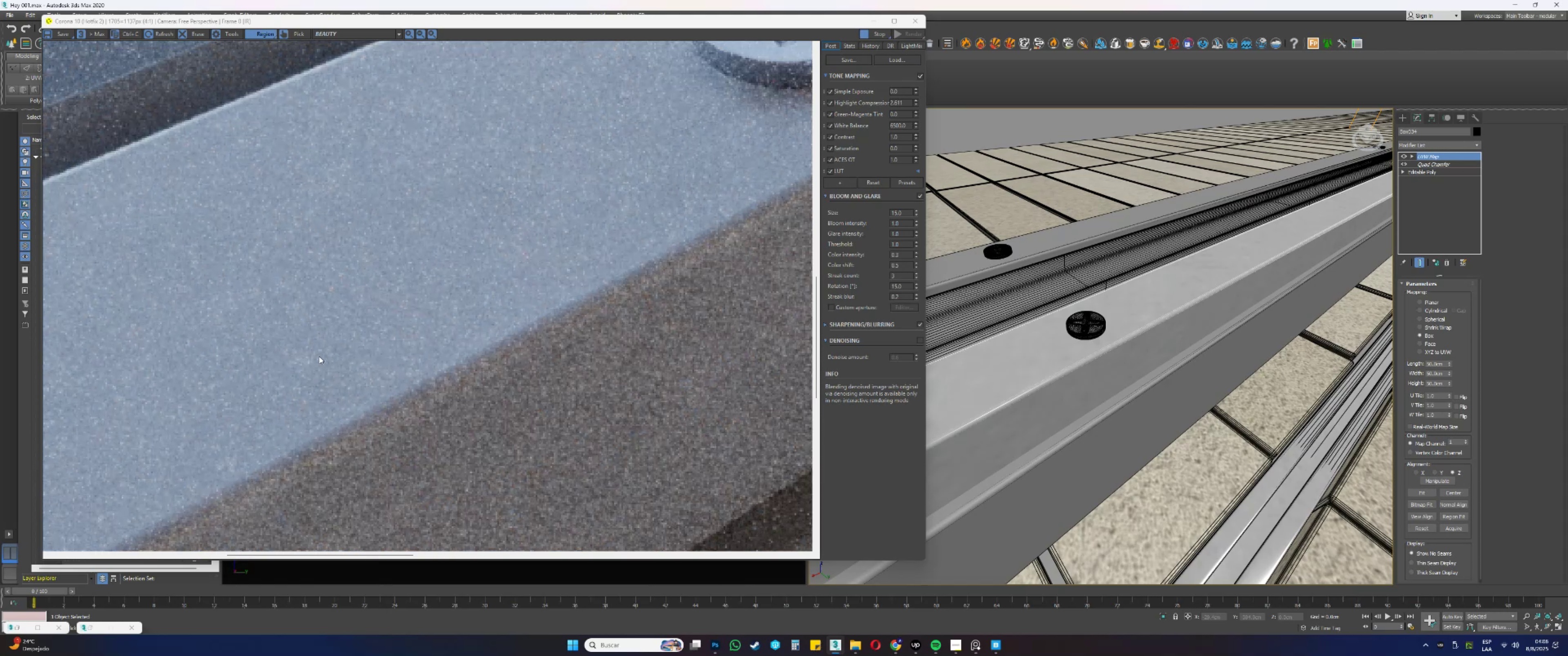 
scroll: coordinate [443, 296], scroll_direction: down, amount: 2.0
 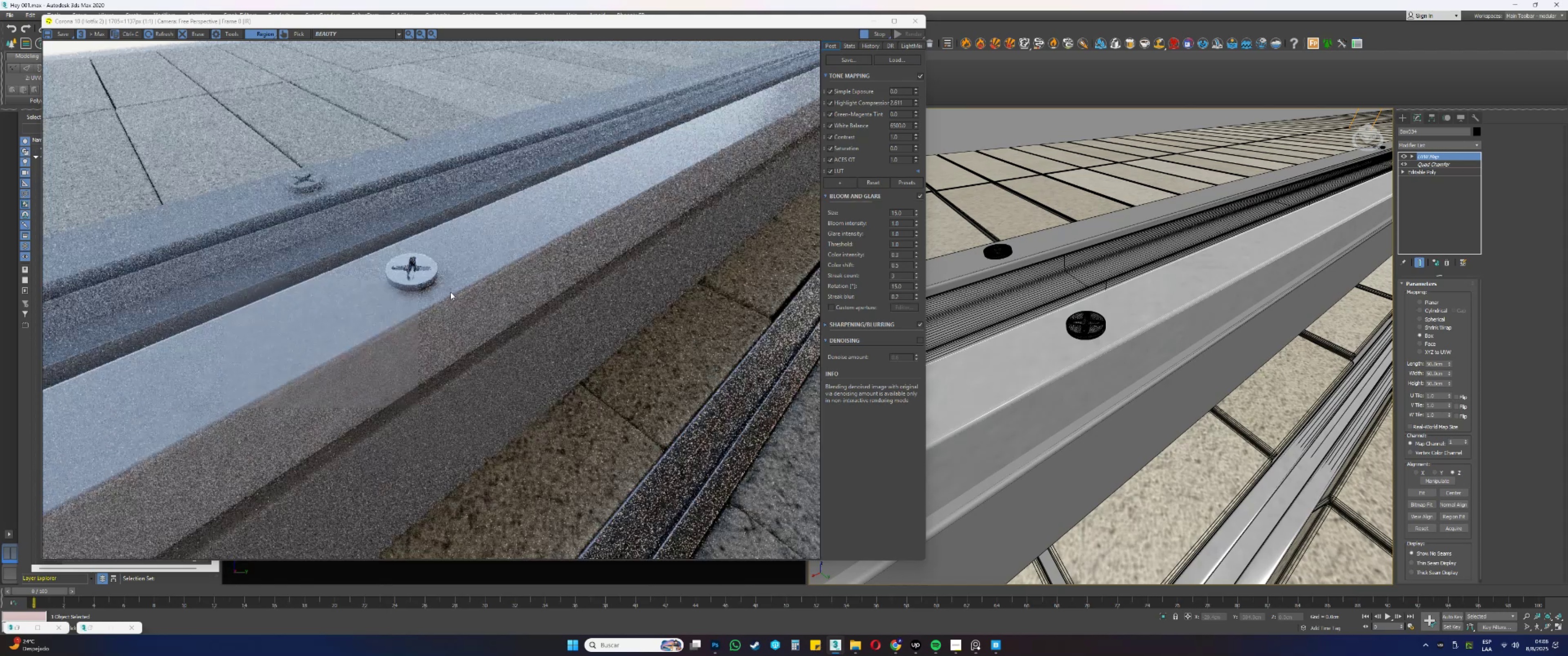 
scroll: coordinate [665, 179], scroll_direction: up, amount: 2.0
 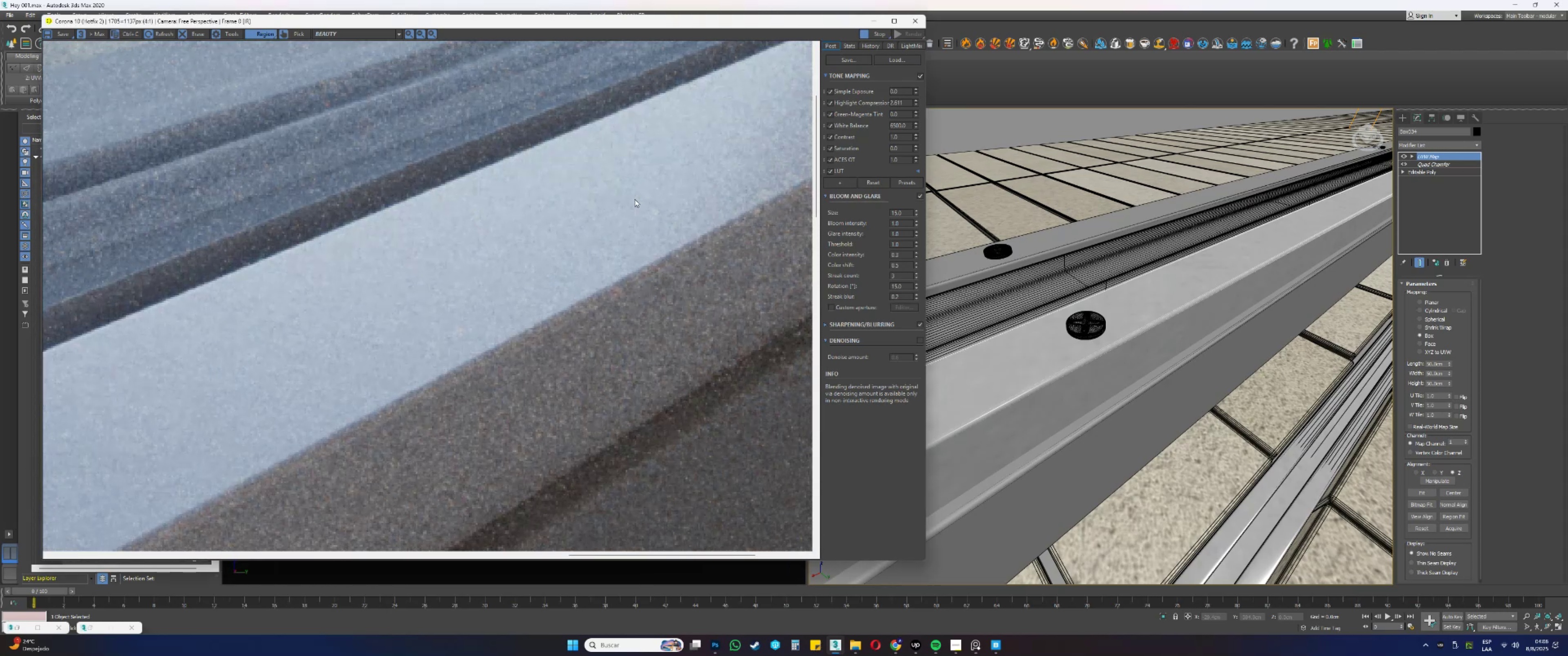 
scroll: coordinate [628, 205], scroll_direction: down, amount: 2.0
 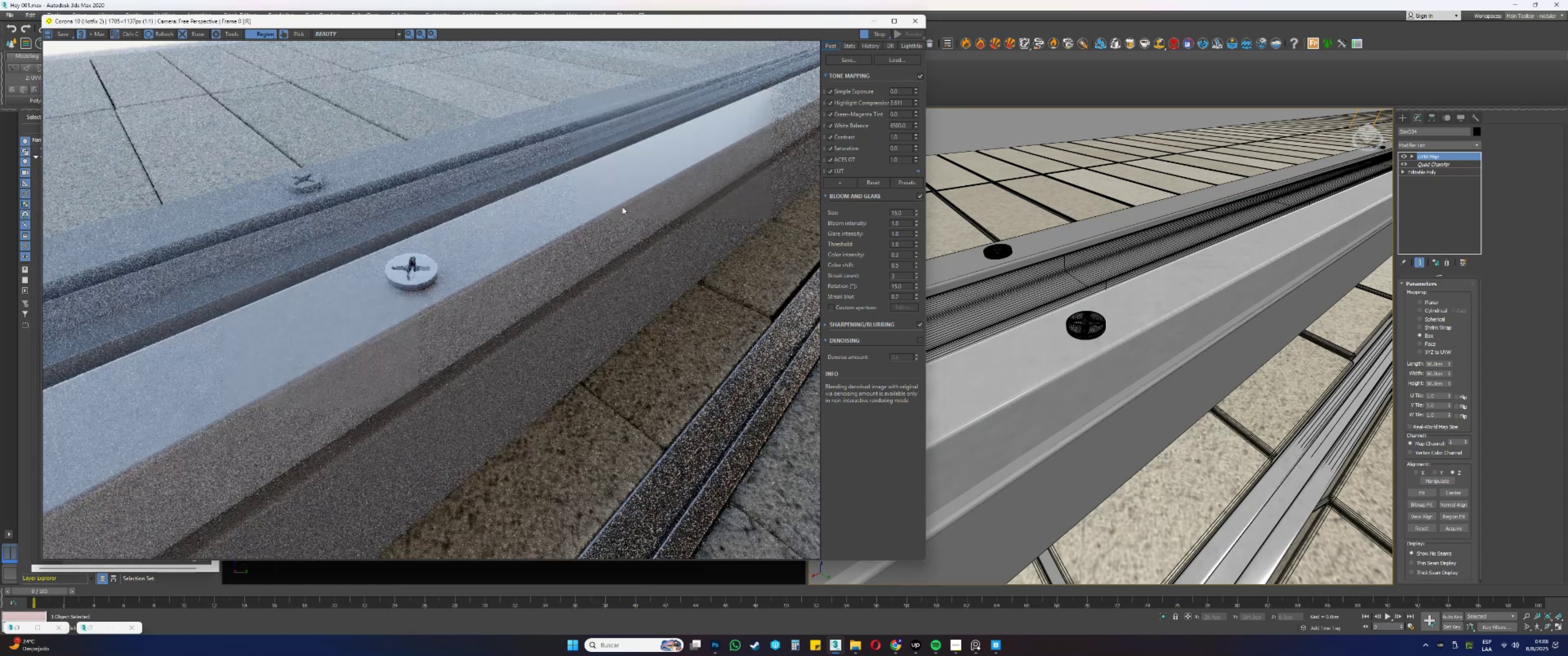 
scroll: coordinate [659, 192], scroll_direction: up, amount: 2.0
 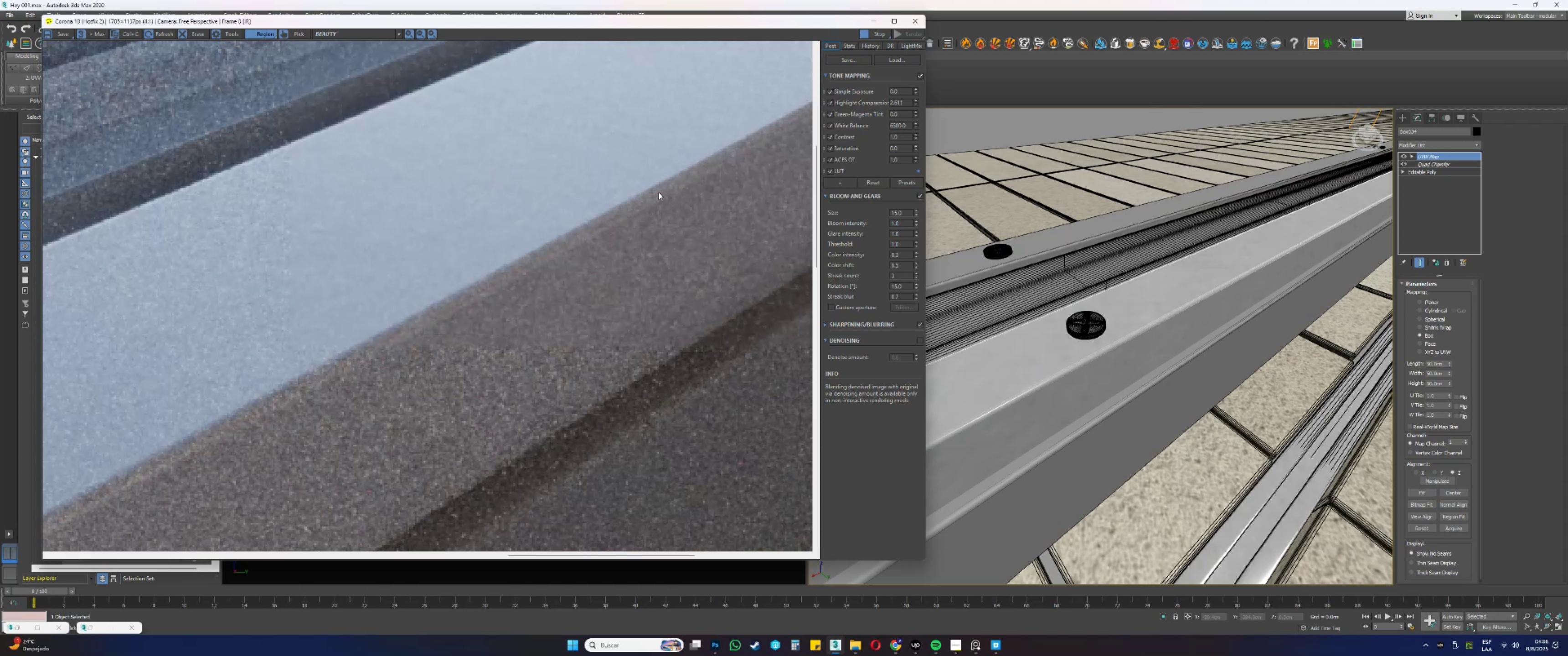 
scroll: coordinate [659, 192], scroll_direction: down, amount: 2.0
 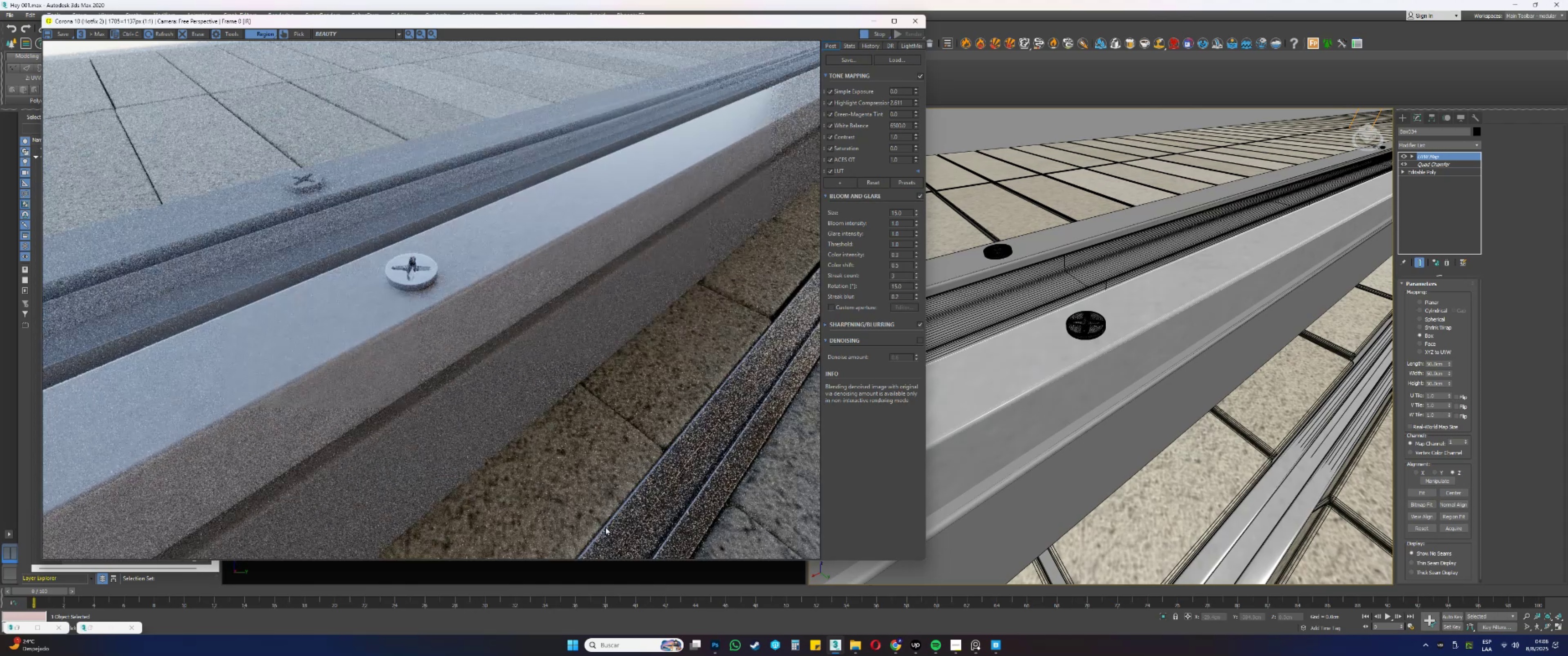 
right_click([666, 573])
 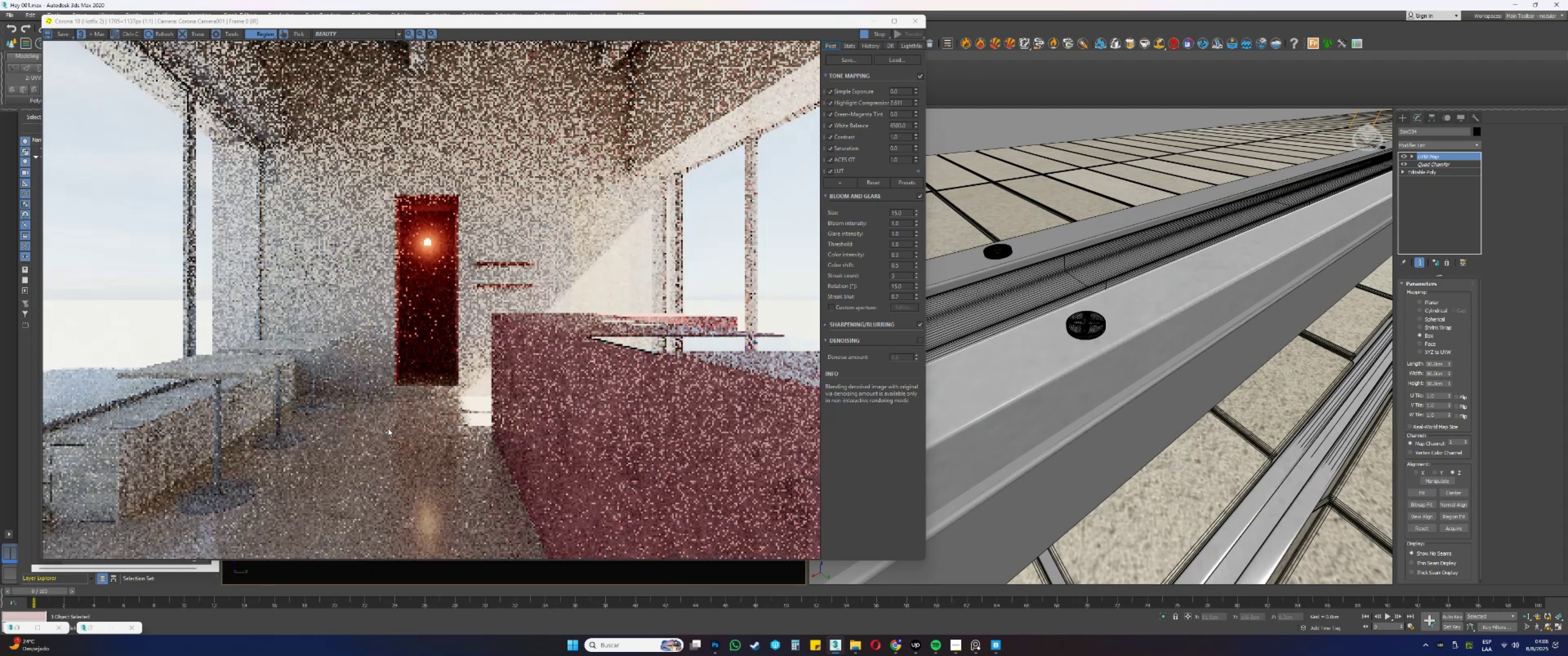 
scroll: coordinate [108, 390], scroll_direction: up, amount: 4.0
 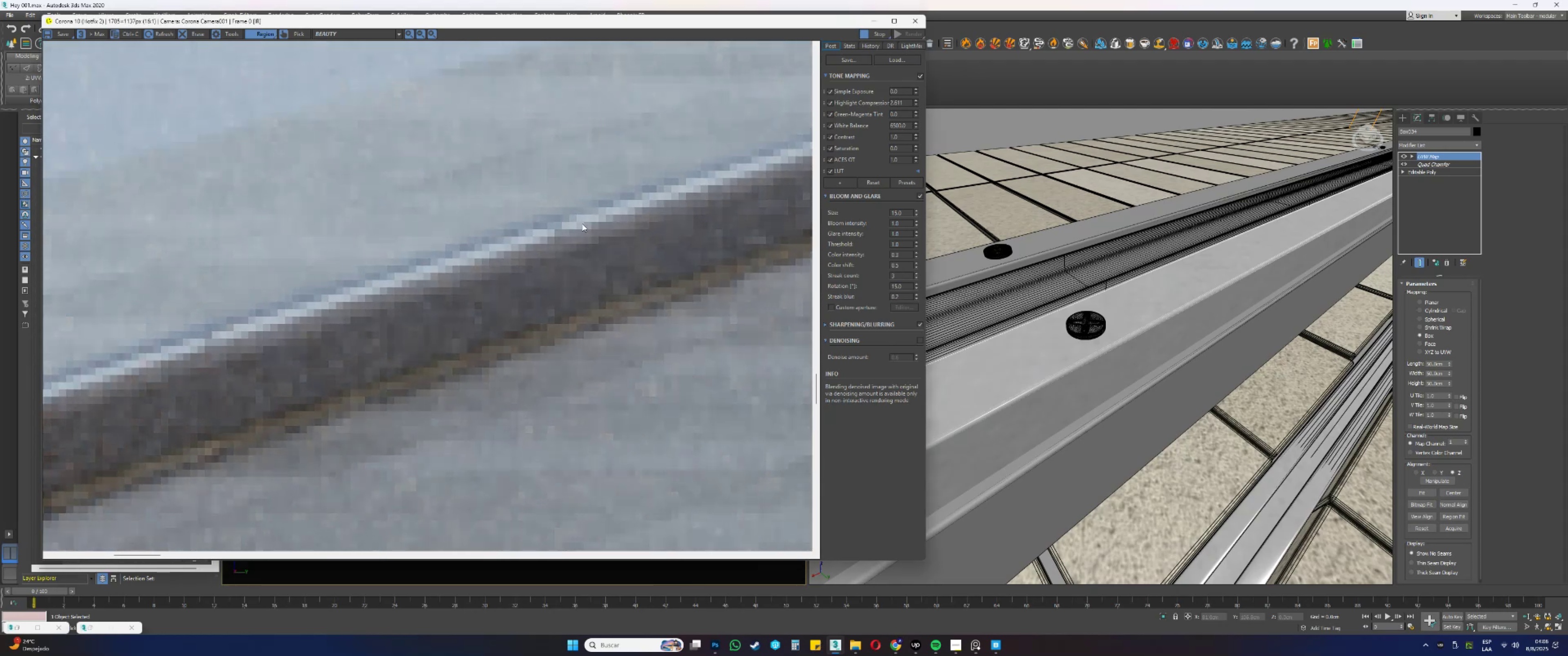 
scroll: coordinate [471, 322], scroll_direction: down, amount: 2.0
 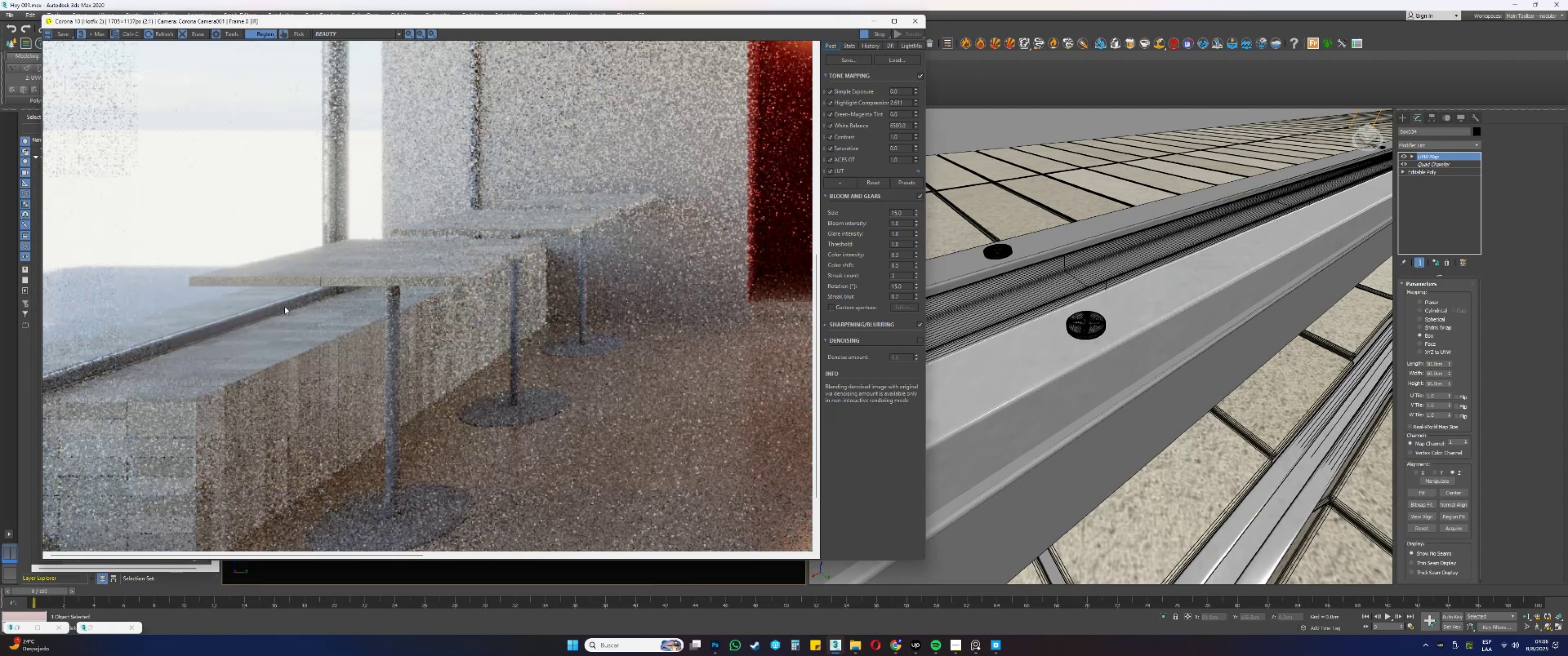 
scroll: coordinate [224, 316], scroll_direction: up, amount: 1.0
 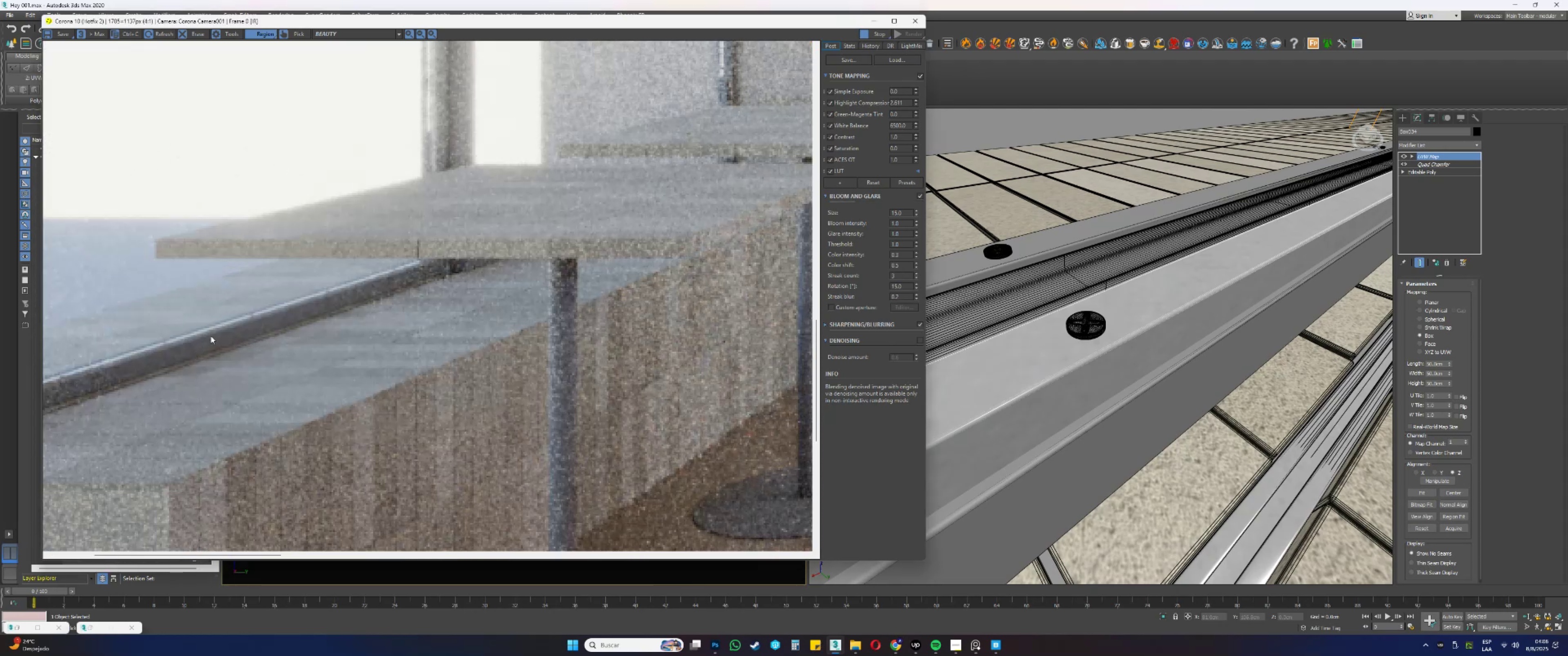 
scroll: coordinate [215, 332], scroll_direction: down, amount: 1.0
 